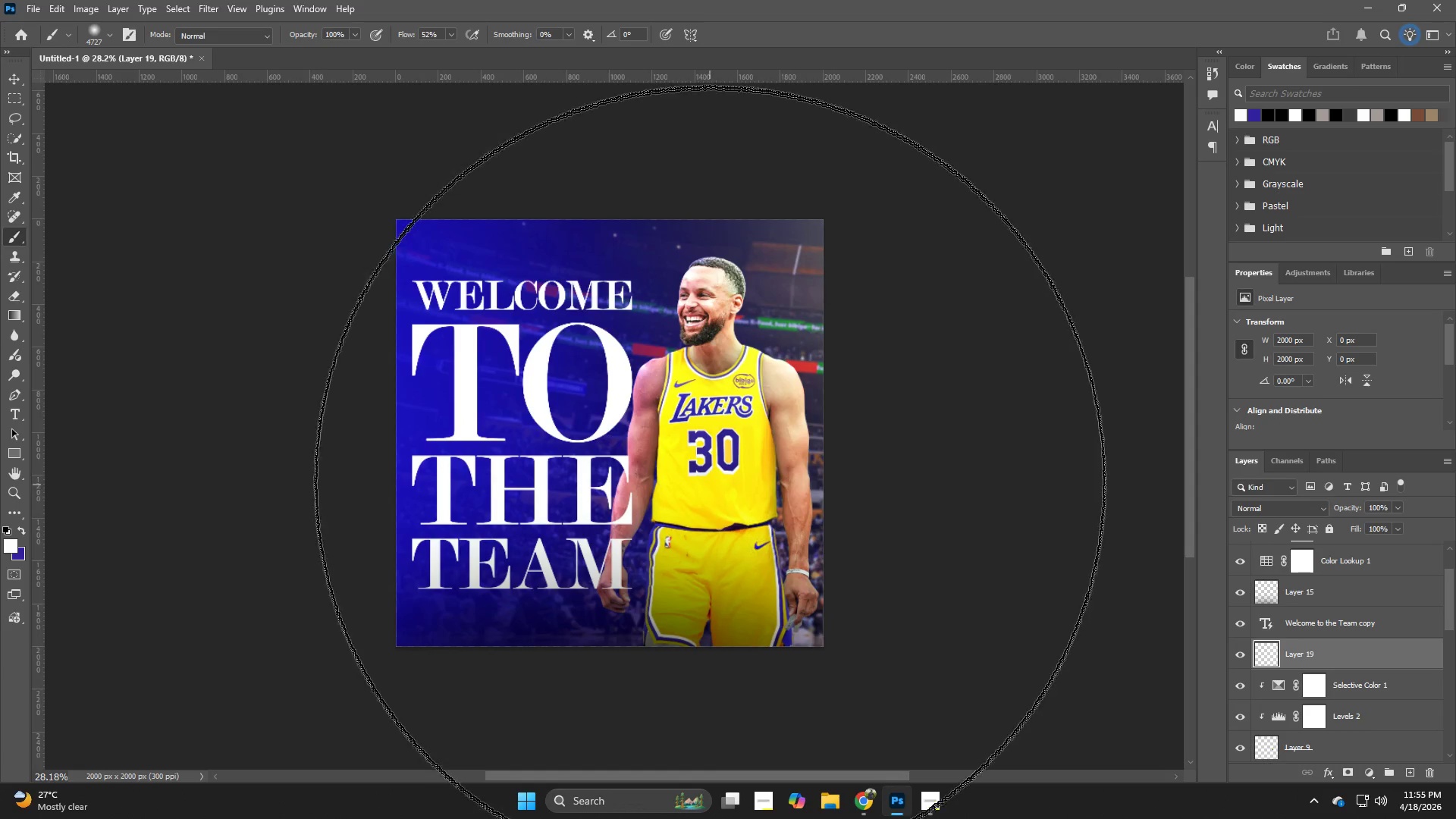 
hold_key(key=AltLeft, duration=0.95)
 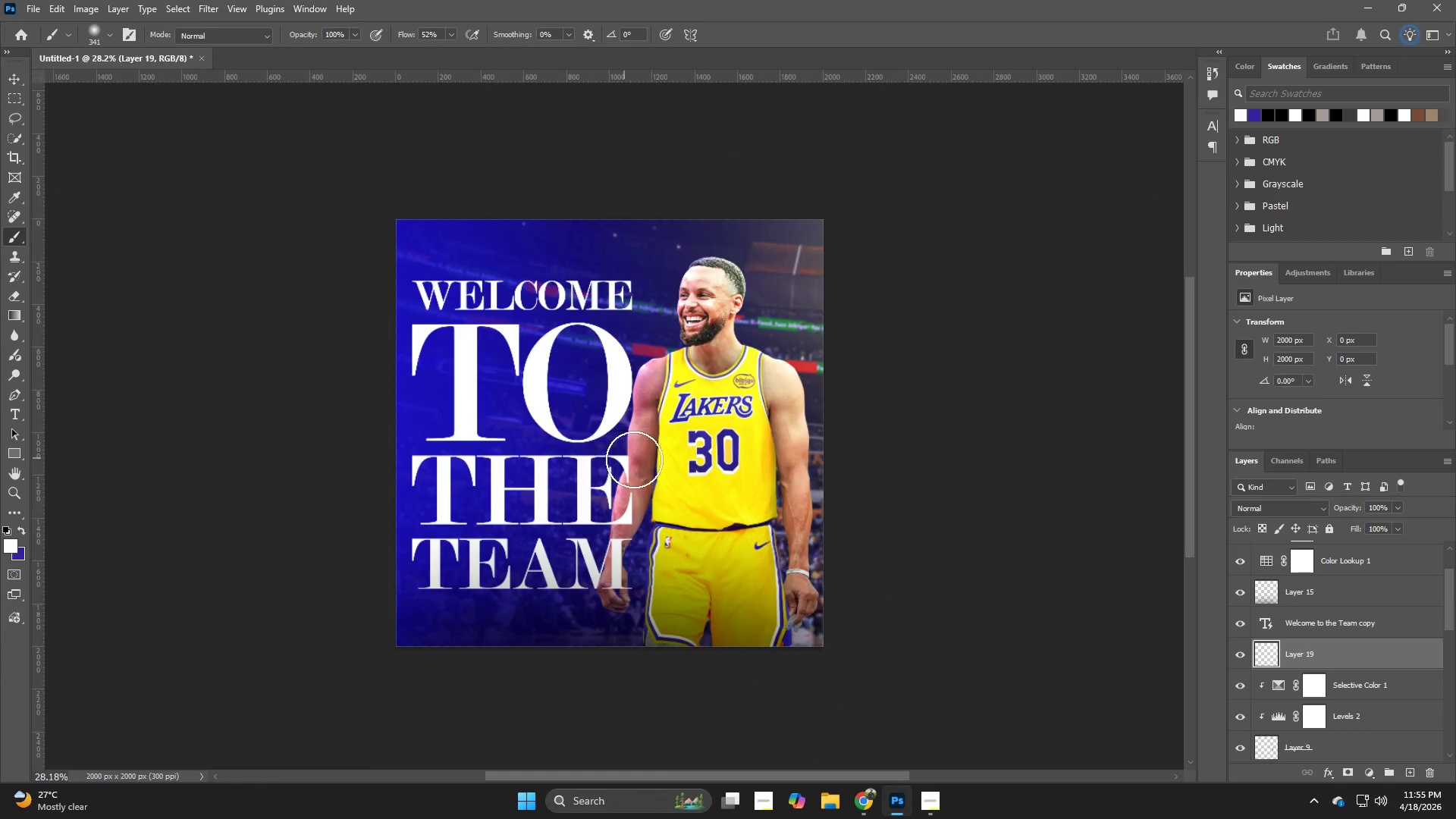 
hold_key(key=Z, duration=0.89)
 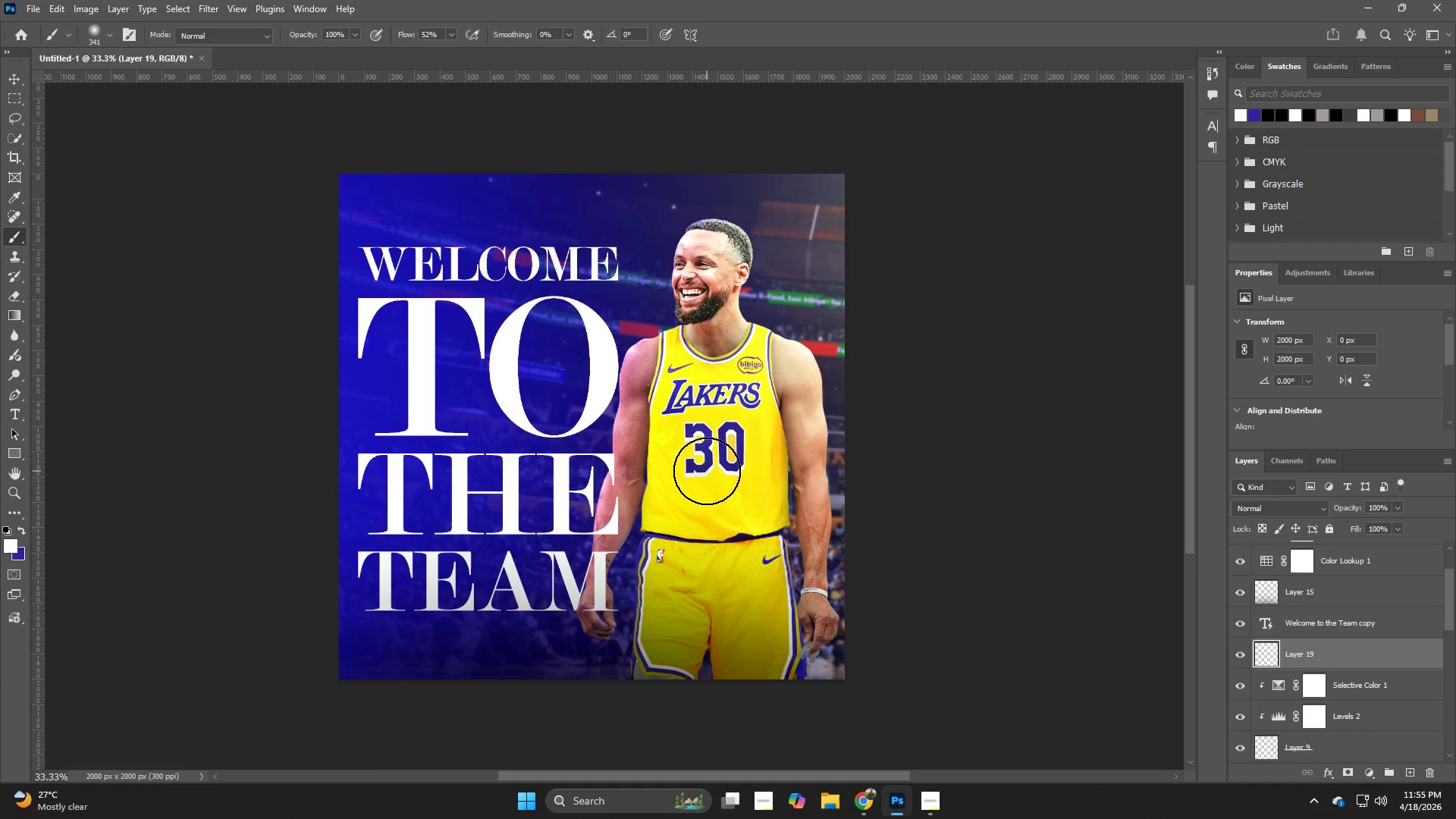 
left_click_drag(start_coordinate=[705, 466], to_coordinate=[707, 471])
 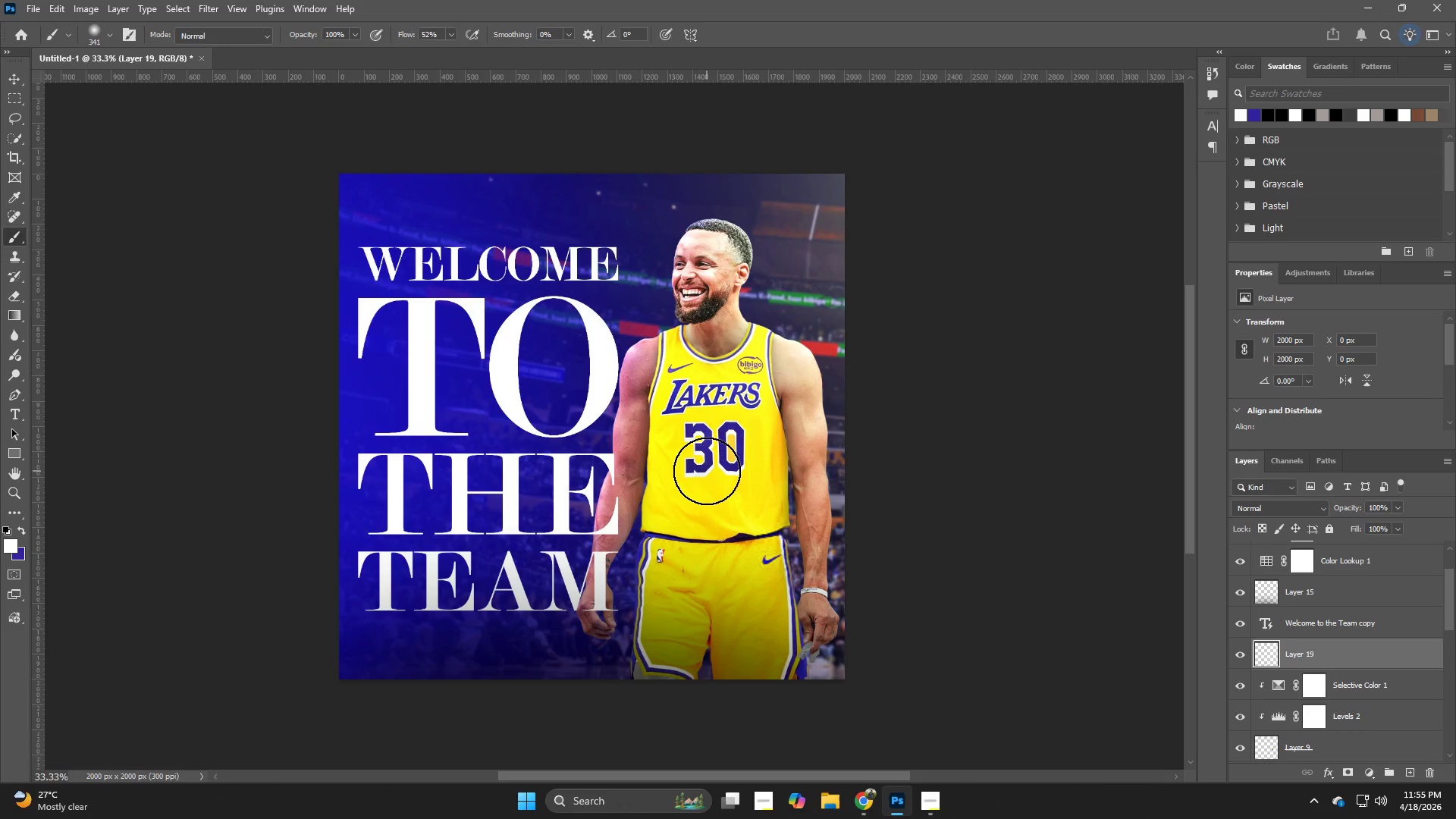 
wait(11.69)
 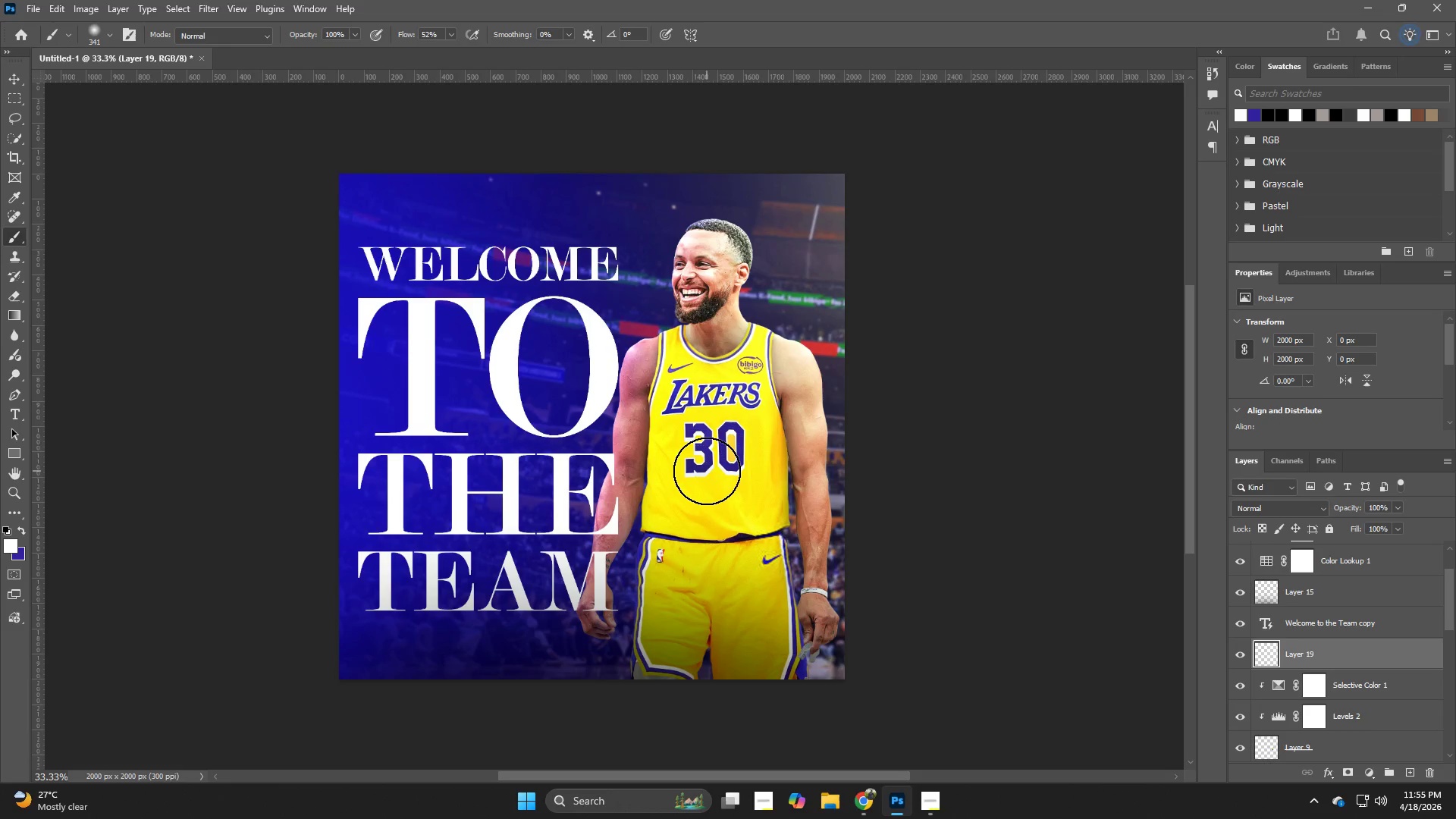 
type(zz)
 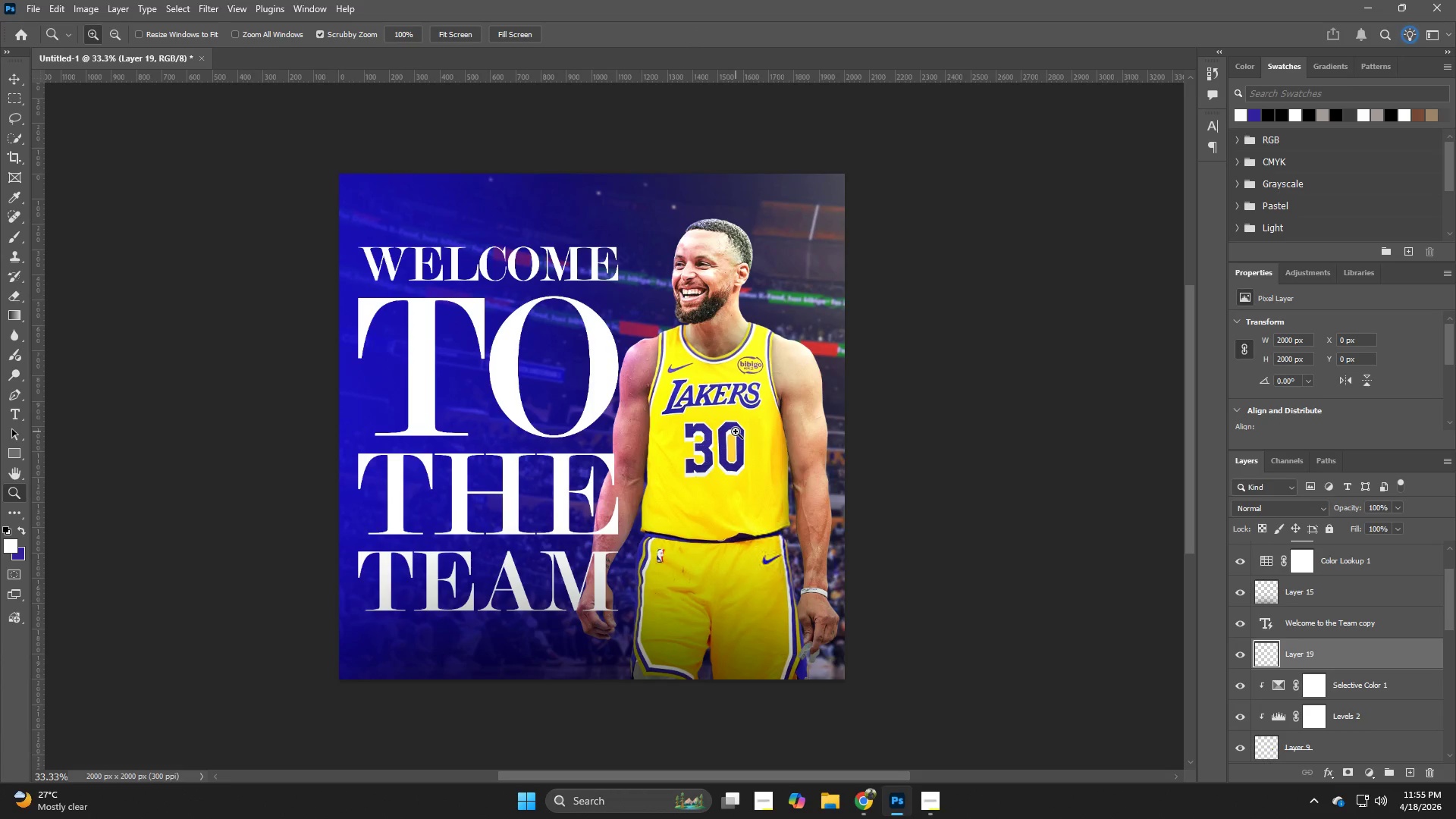 
left_click_drag(start_coordinate=[729, 431], to_coordinate=[699, 442])
 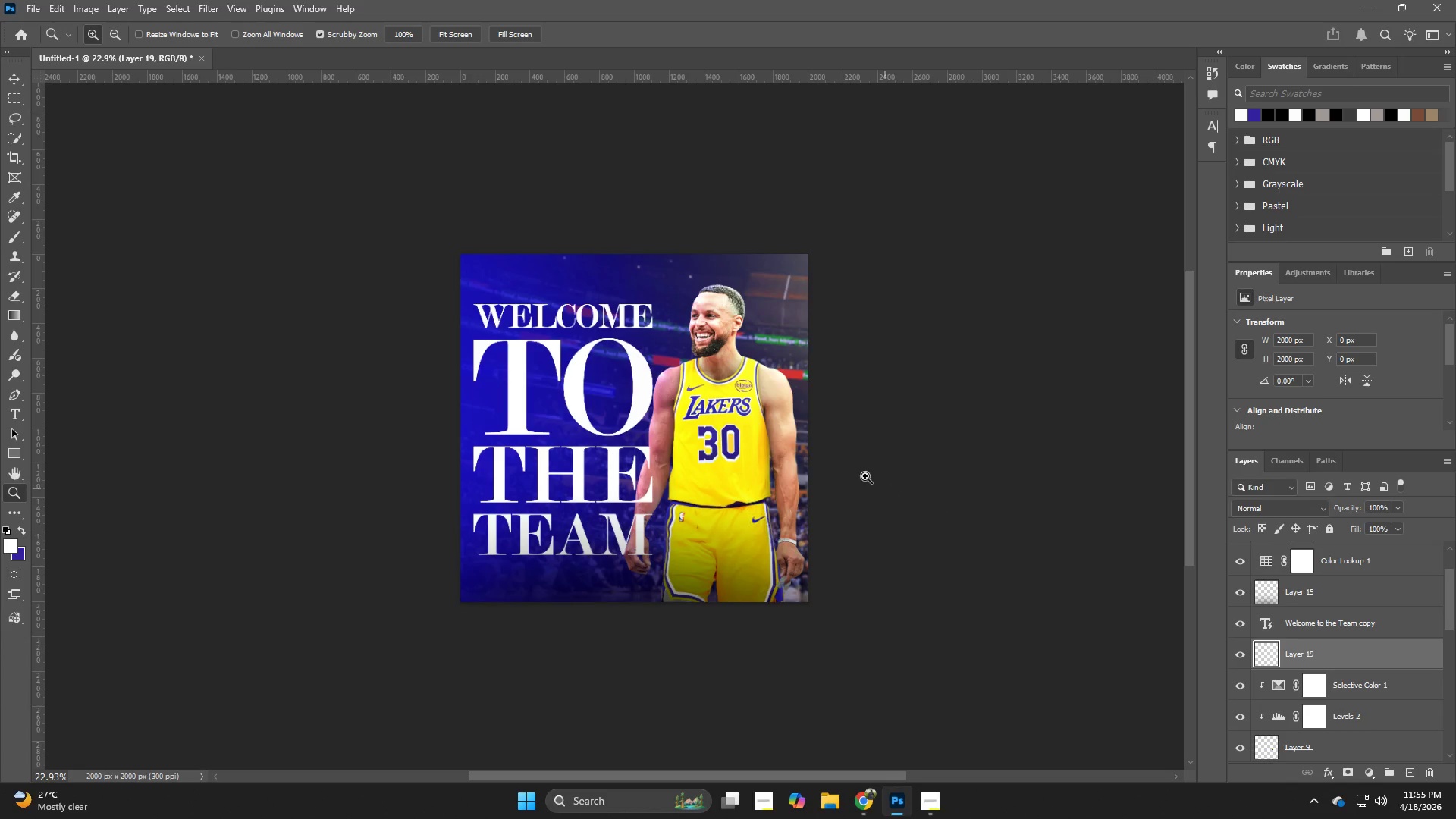 
key(V)
 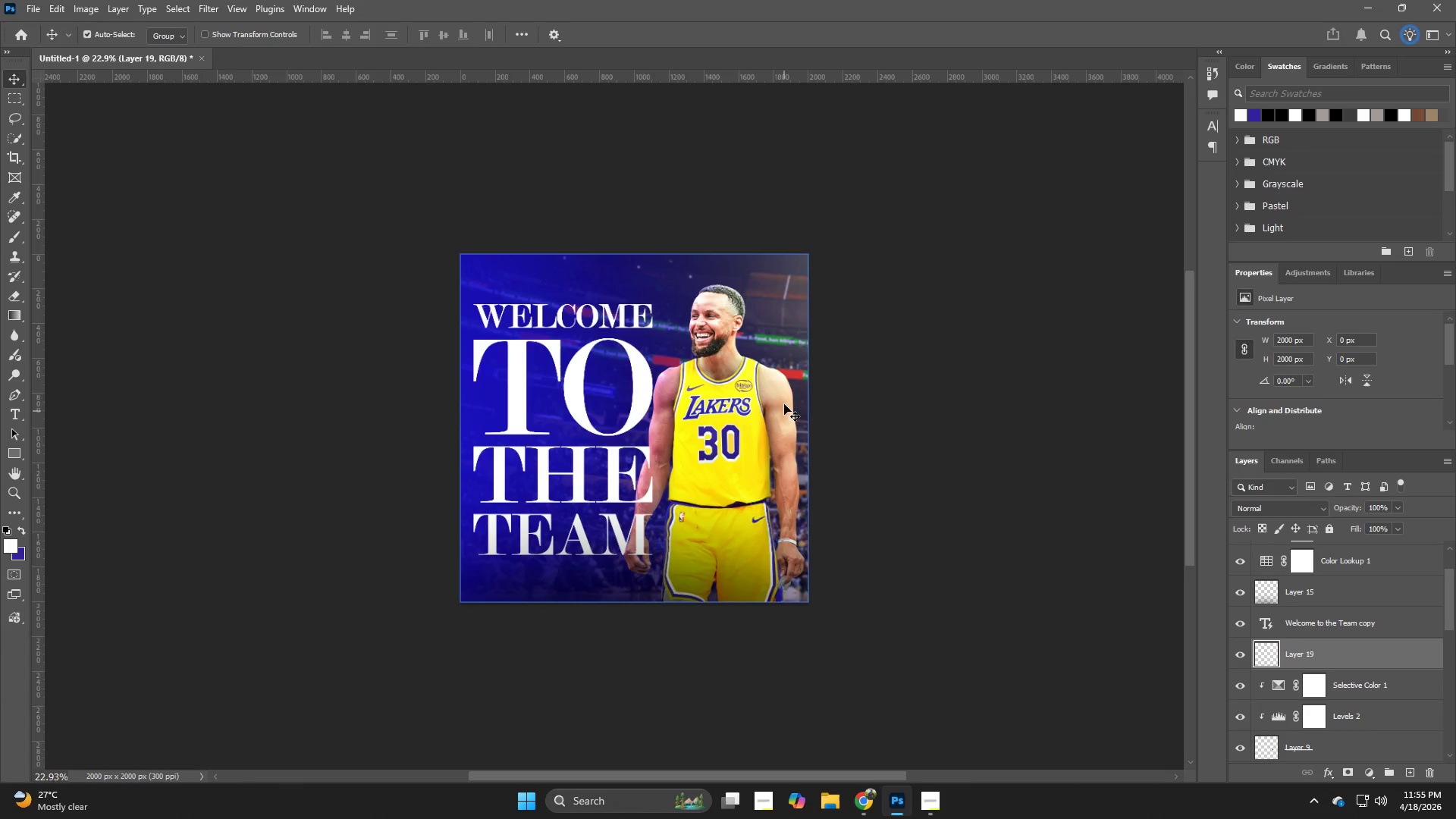 
left_click([783, 397])
 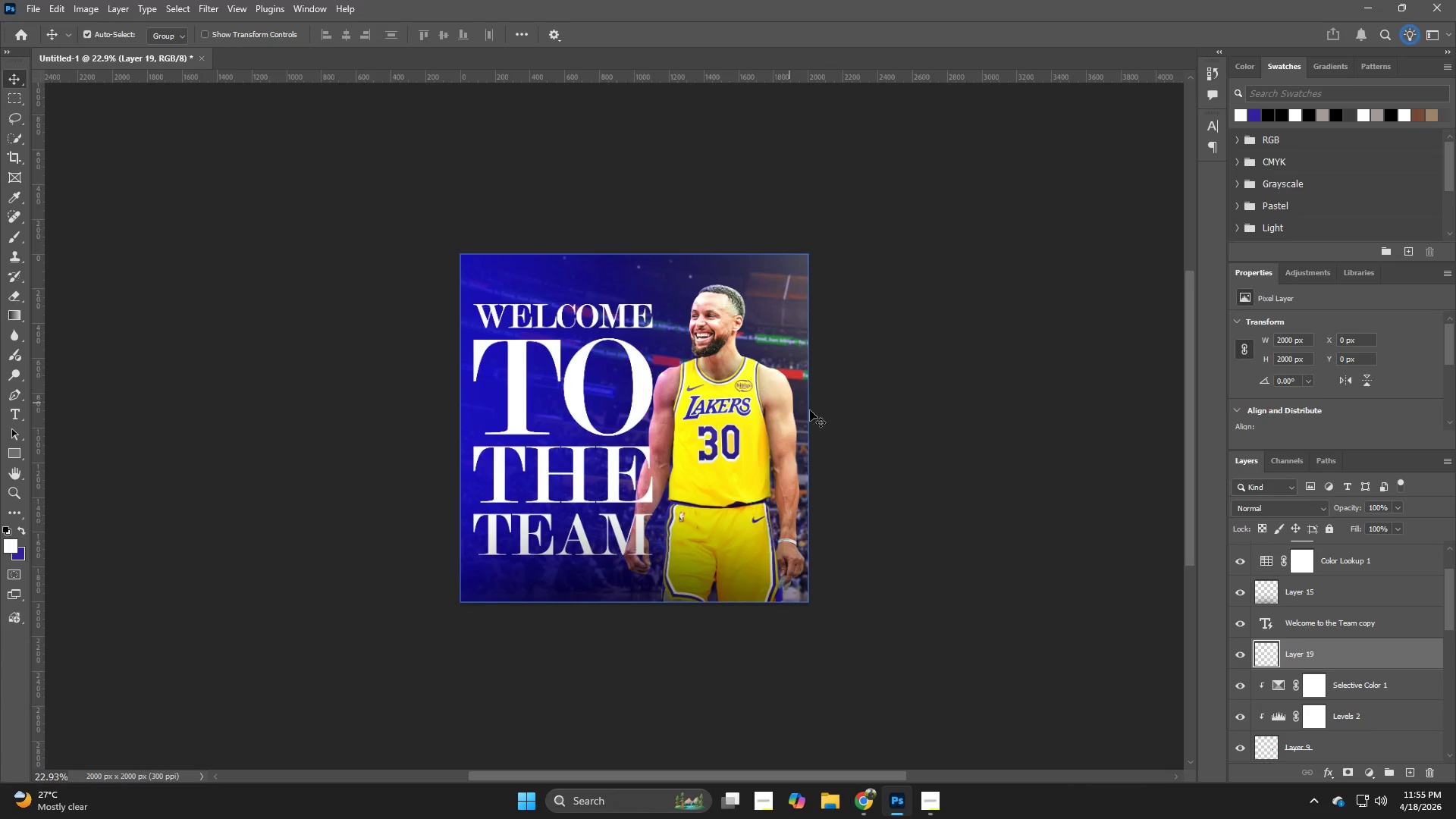 
key(Control+ControlLeft)
 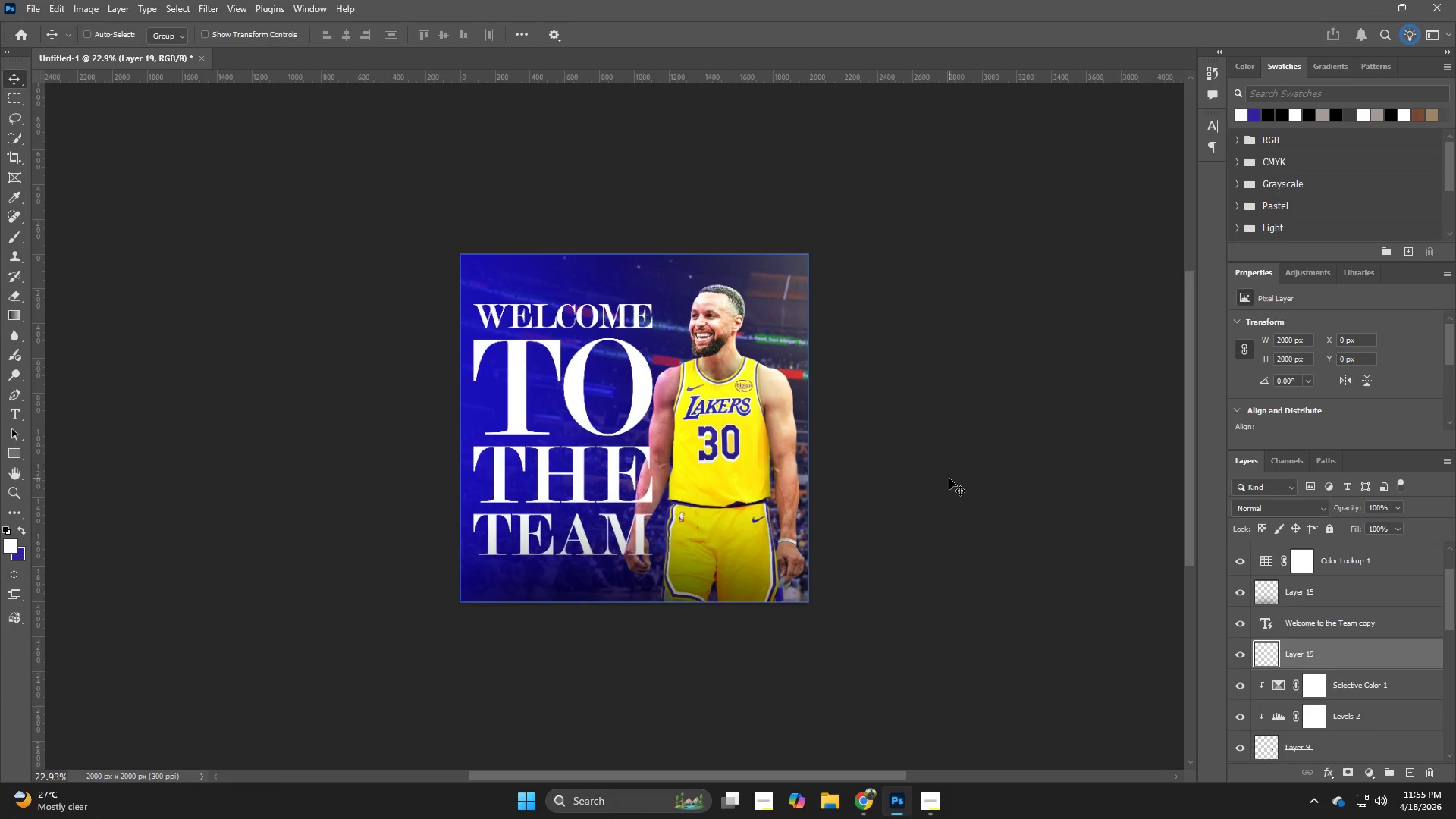 
key(Control+T)
 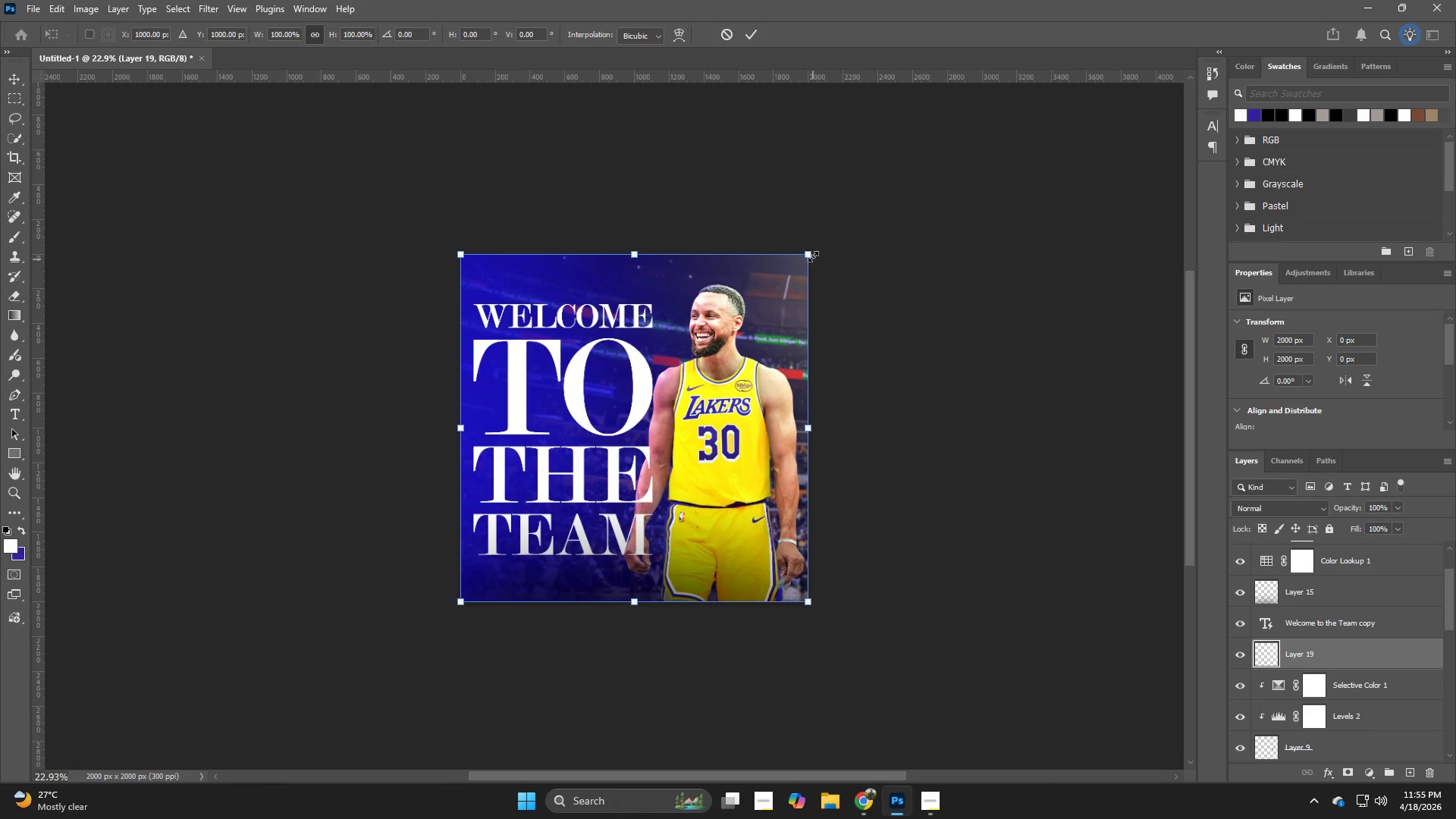 
left_click_drag(start_coordinate=[808, 247], to_coordinate=[815, 246])
 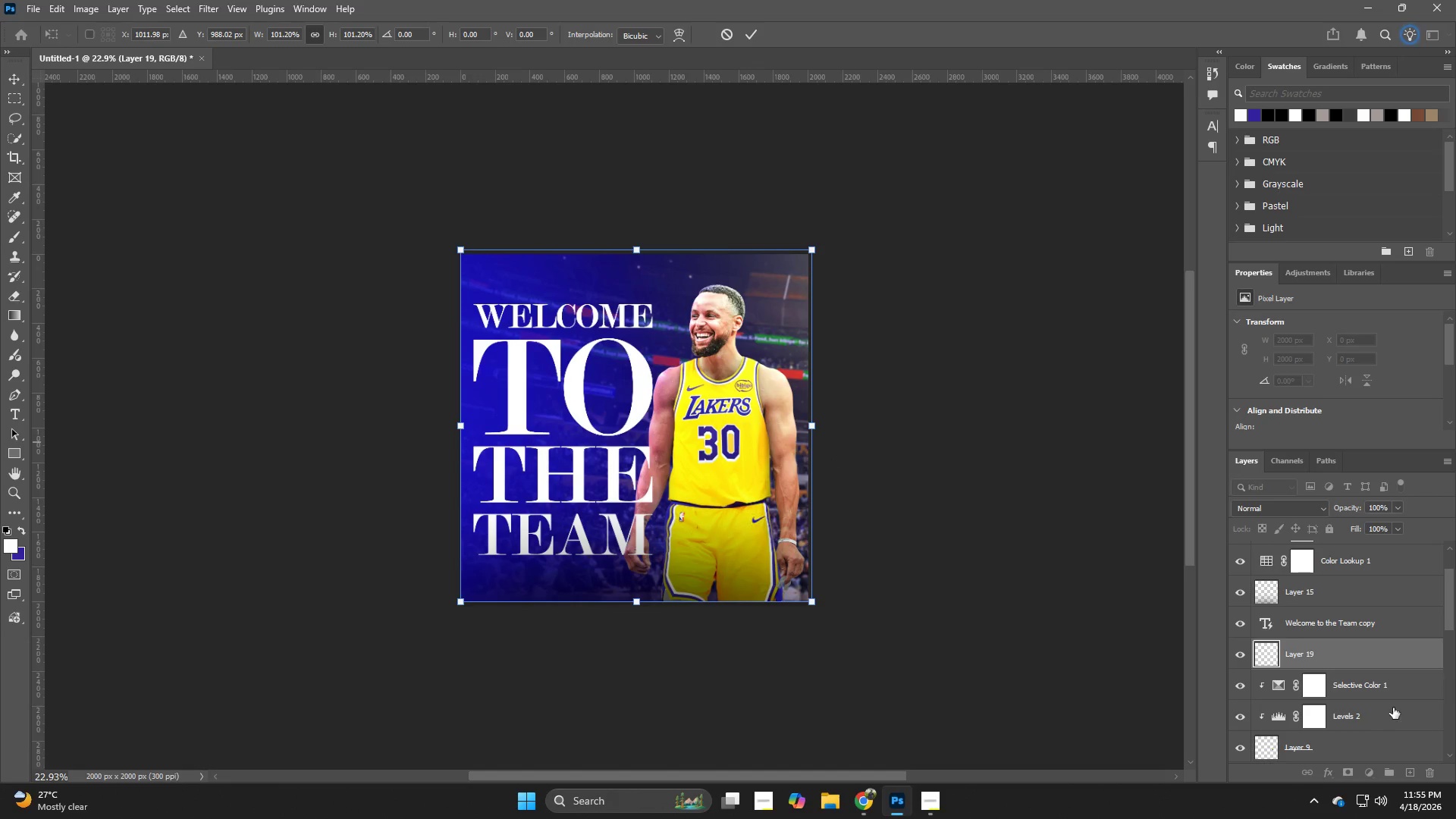 
scroll: coordinate [1315, 713], scroll_direction: down, amount: 3.0
 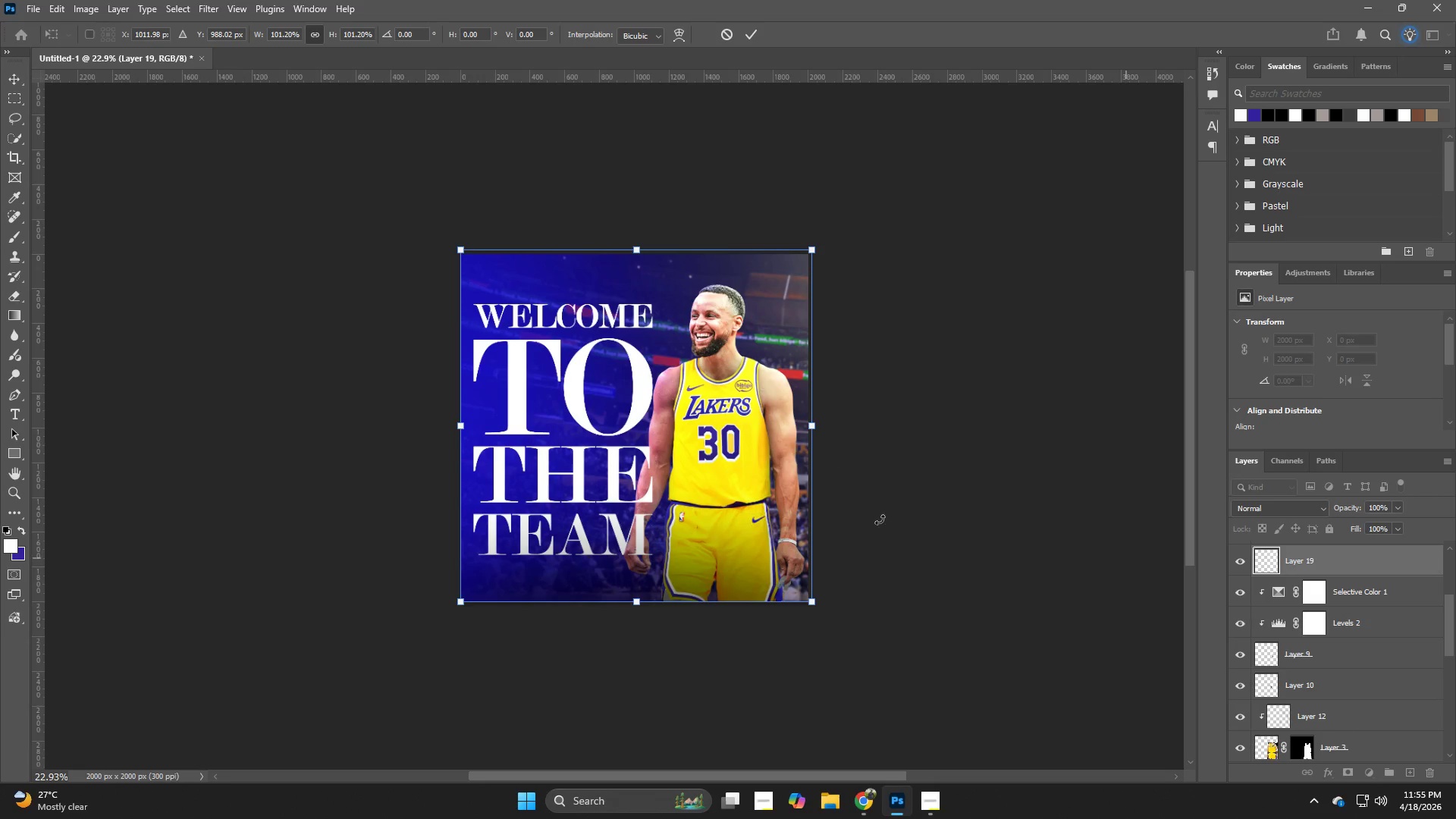 
key(V)
 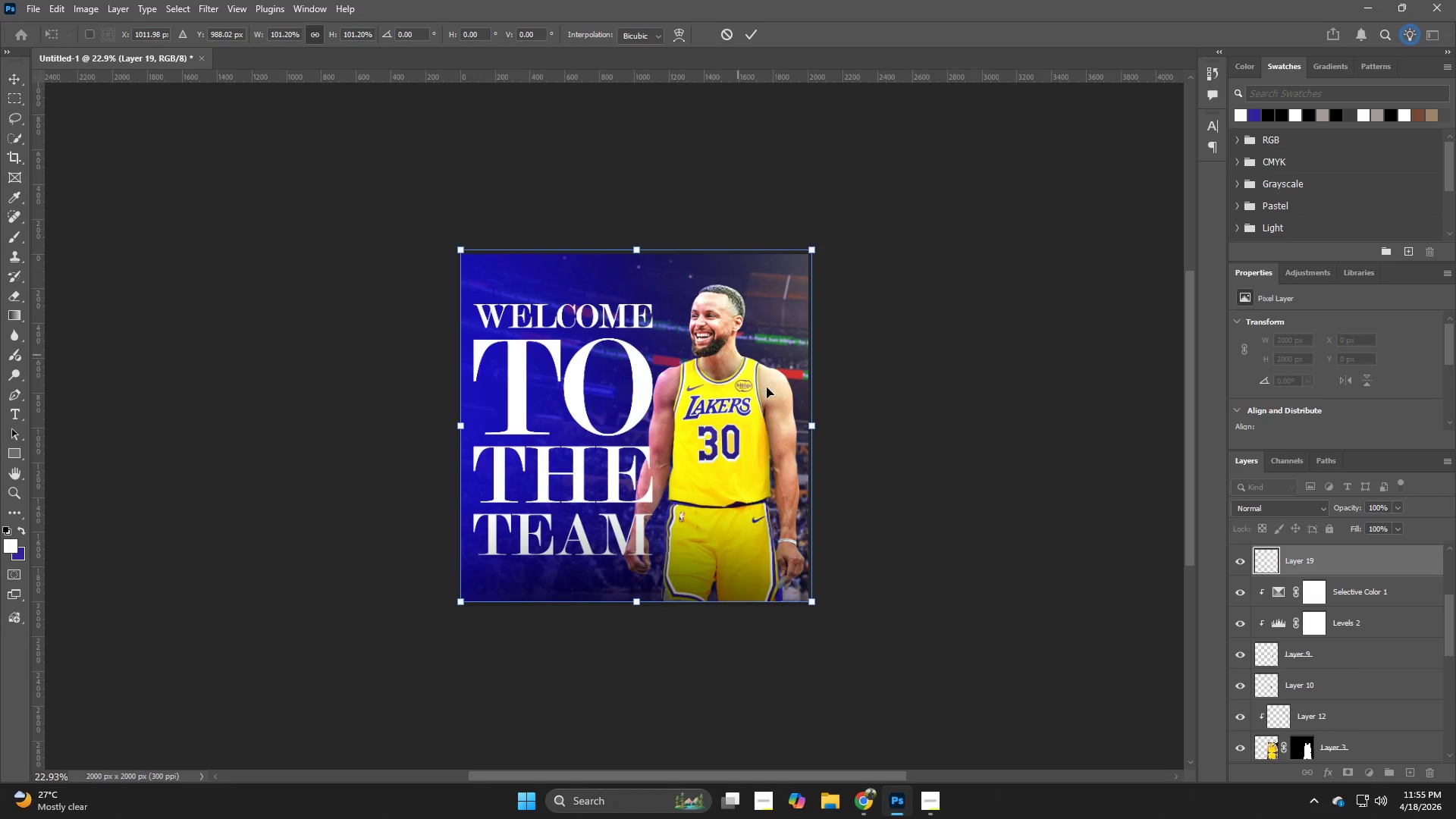 
left_click([783, 391])
 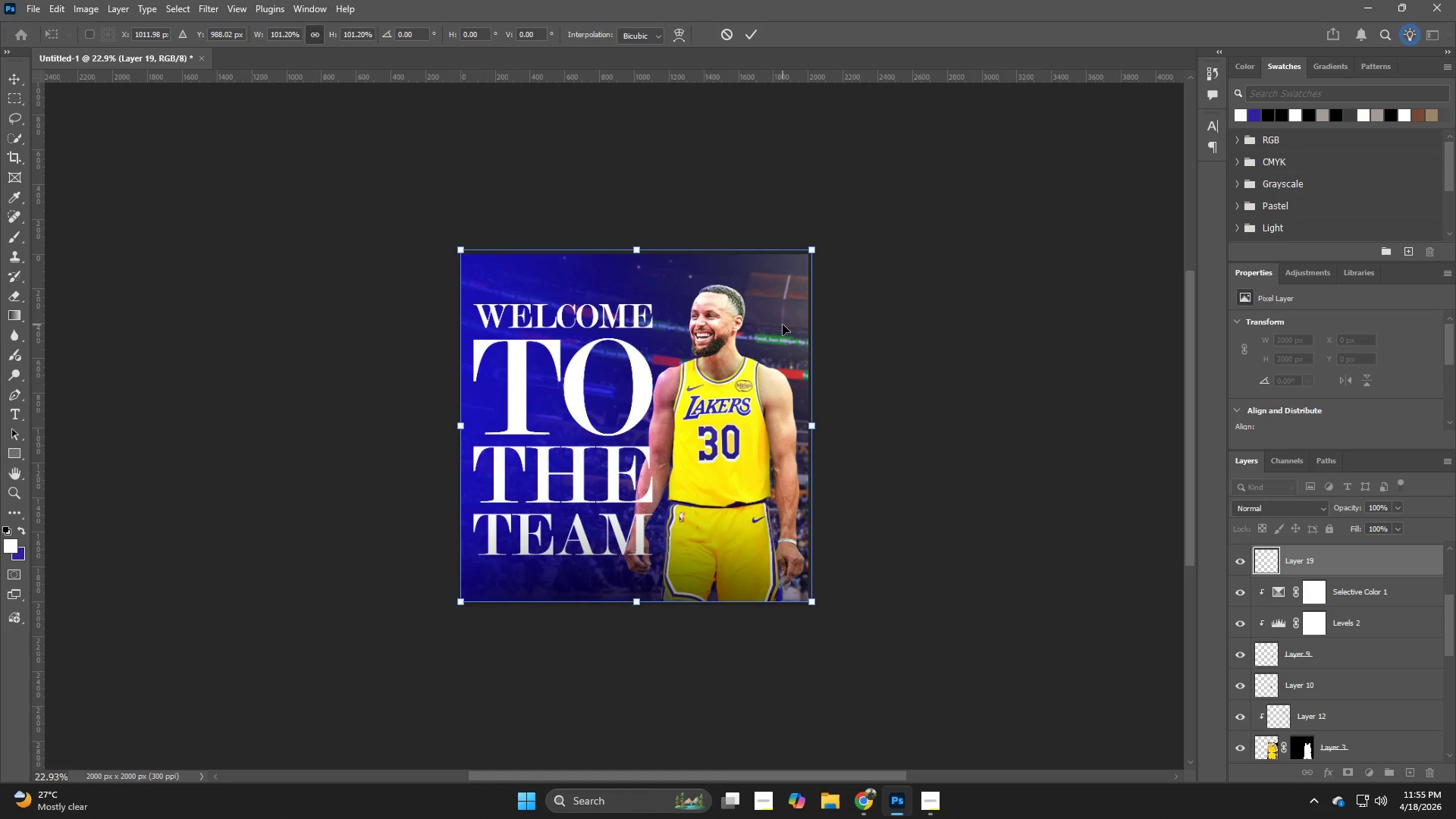 
wait(9.8)
 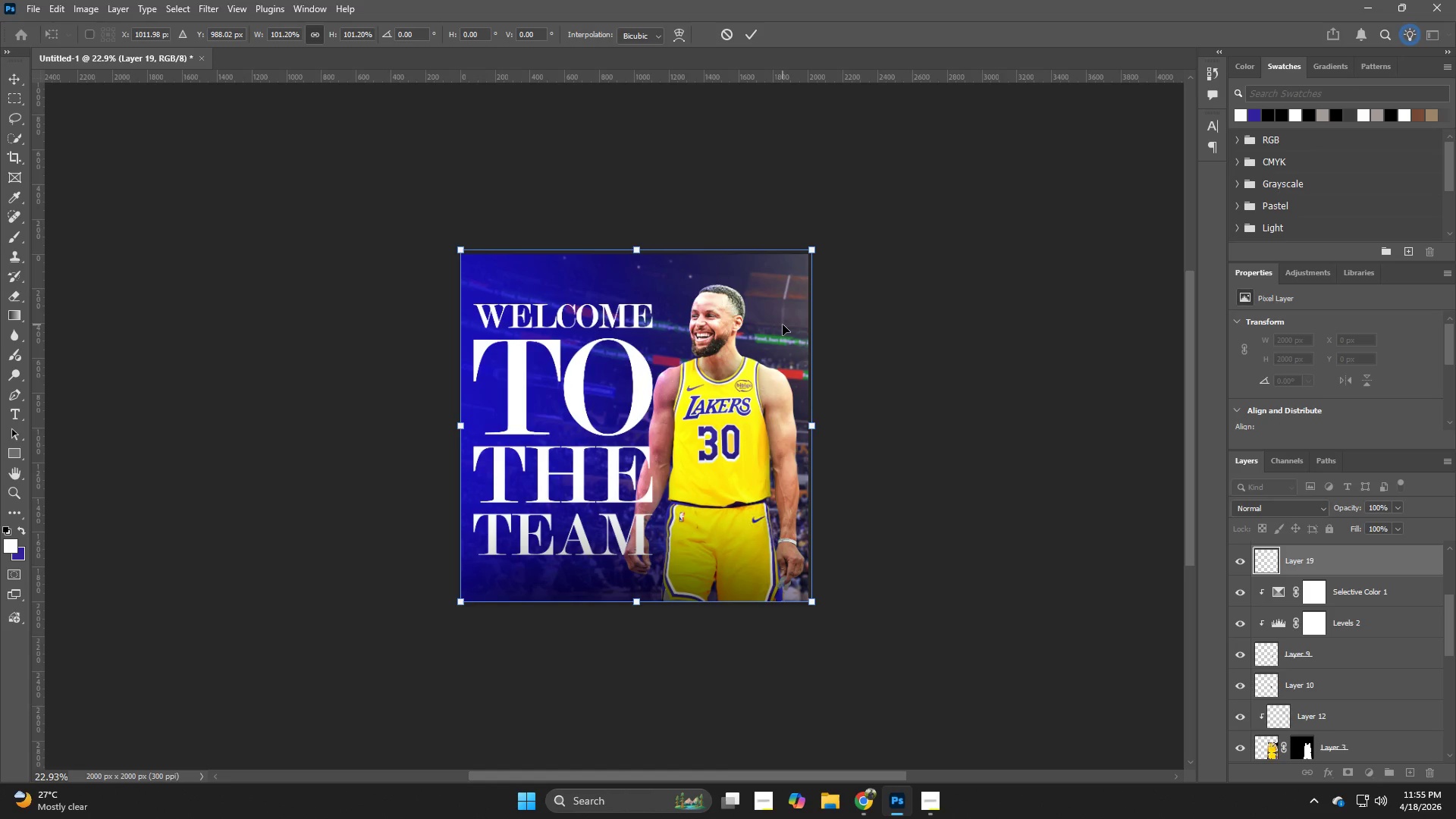 
left_click([645, 497])
 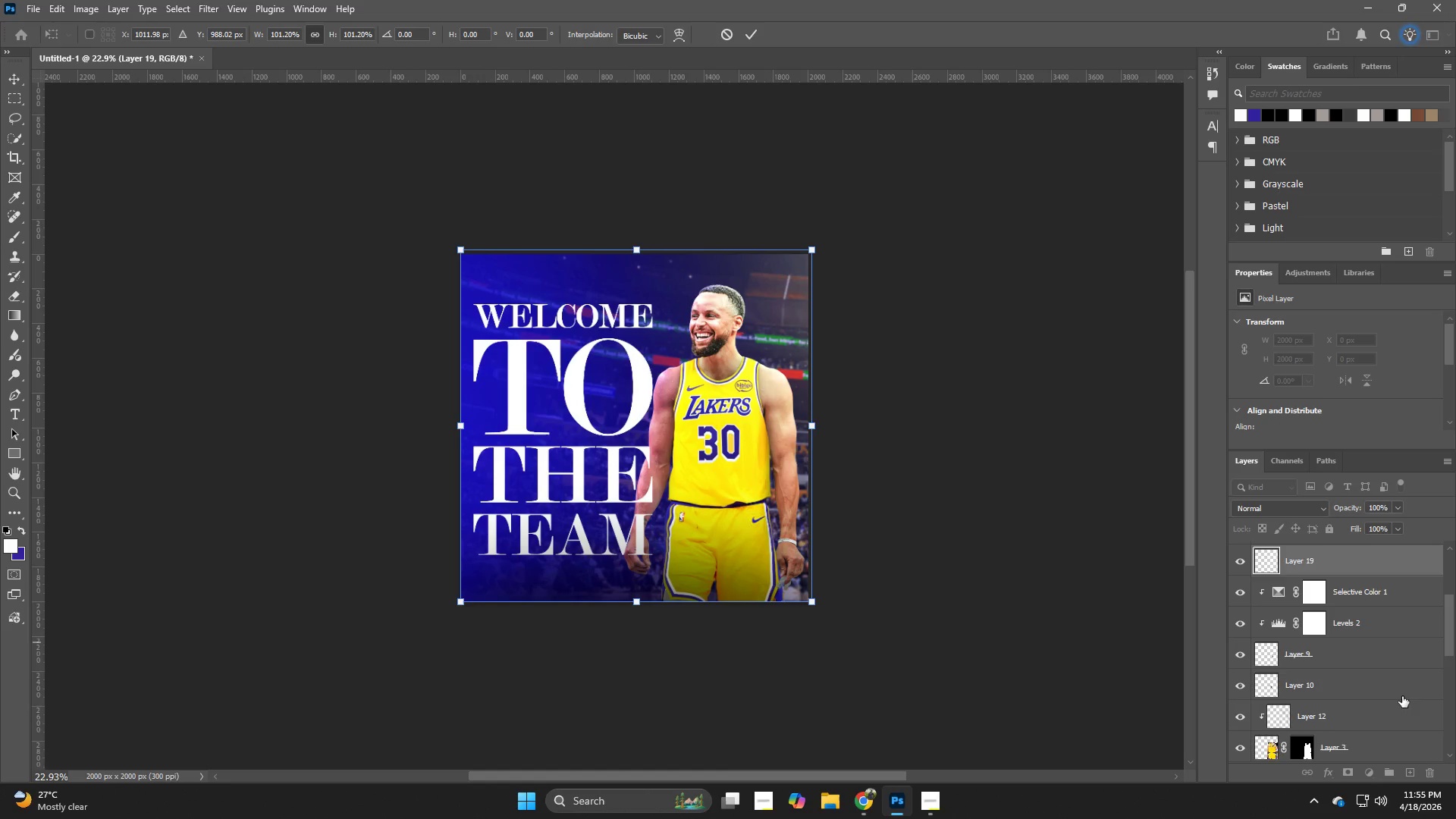 
scroll: coordinate [1379, 681], scroll_direction: down, amount: 3.0
 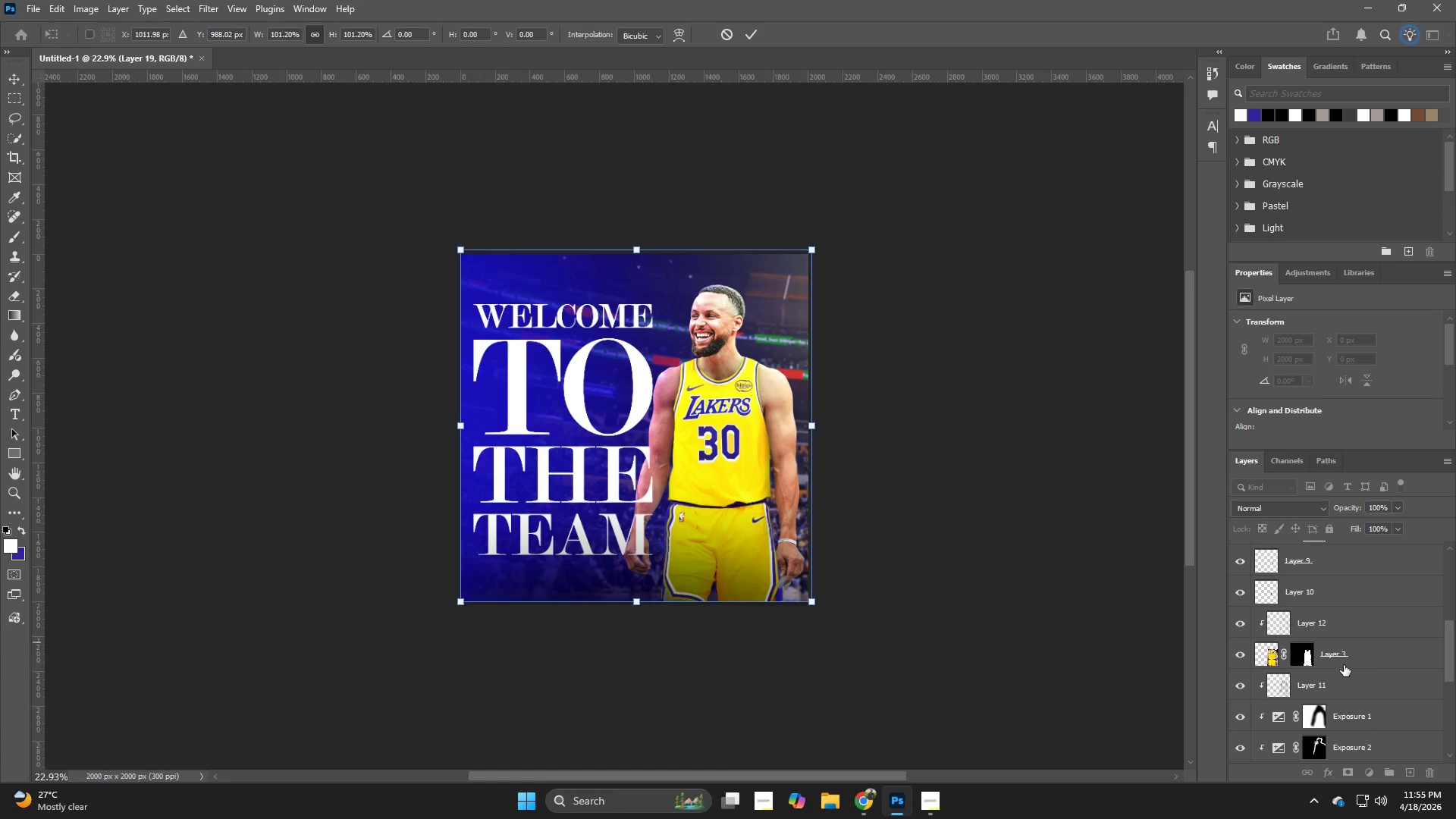 
scroll: coordinate [1335, 657], scroll_direction: up, amount: 6.0
 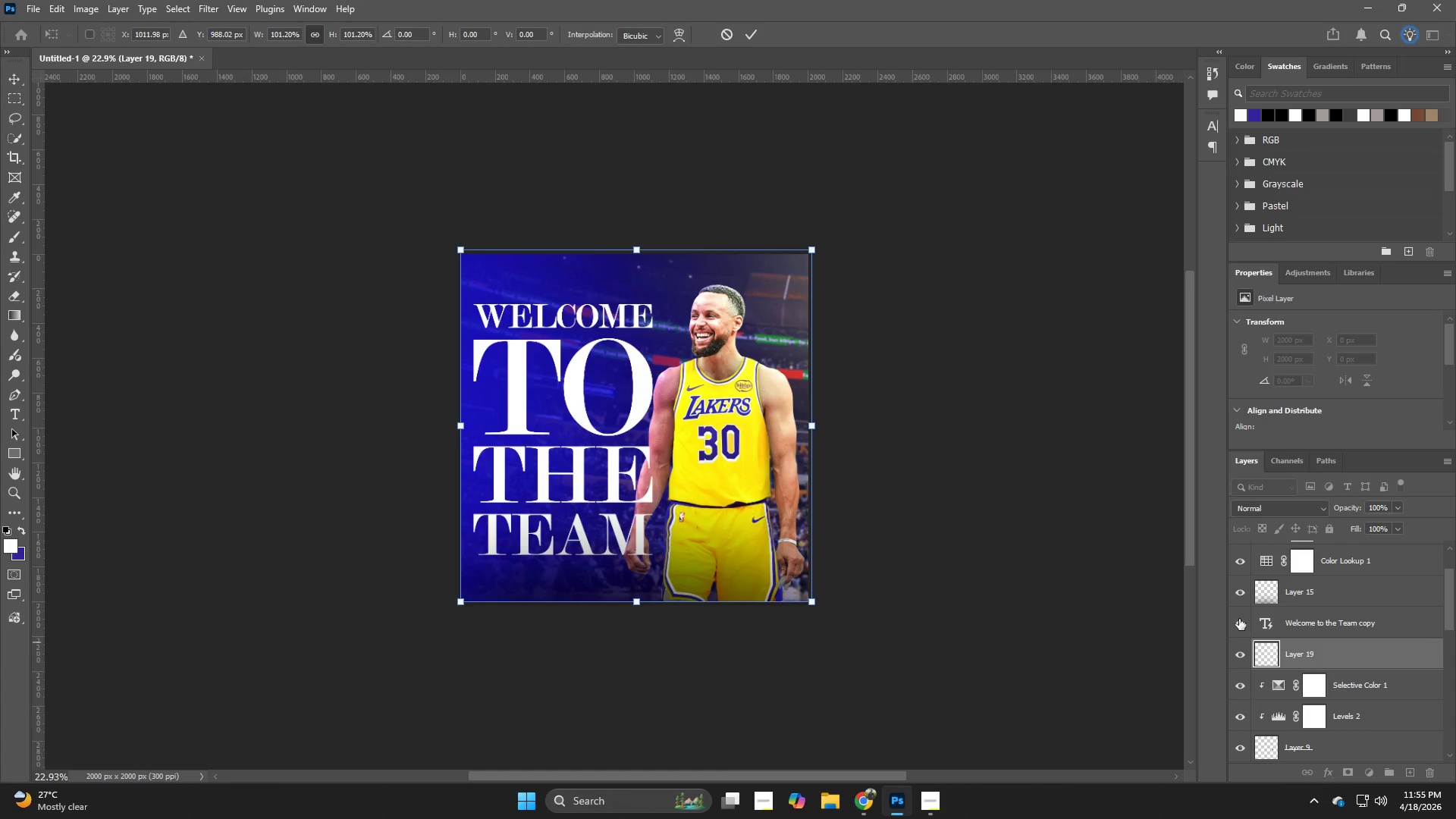 
left_click([1238, 615])
 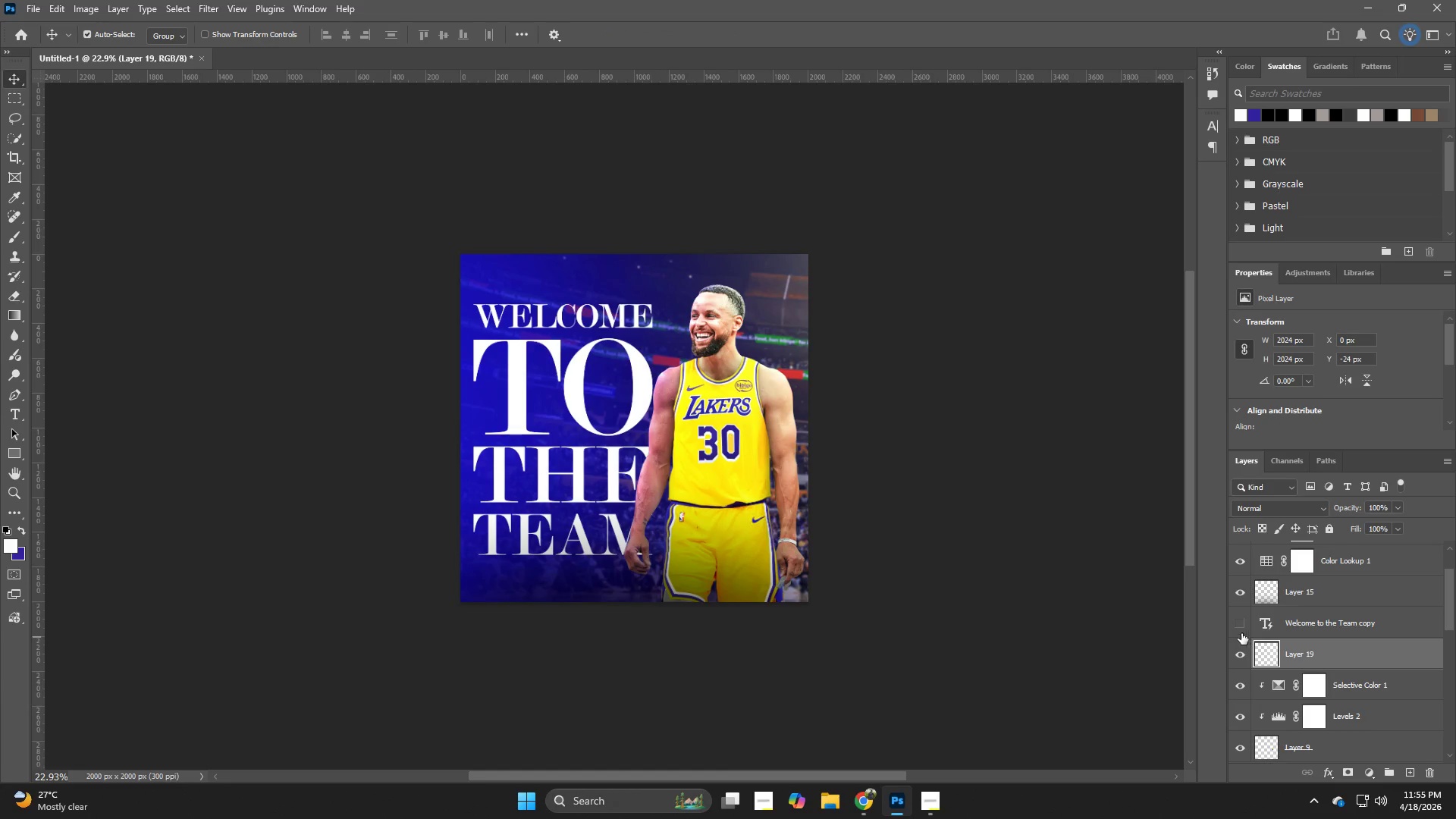 
left_click([1241, 626])
 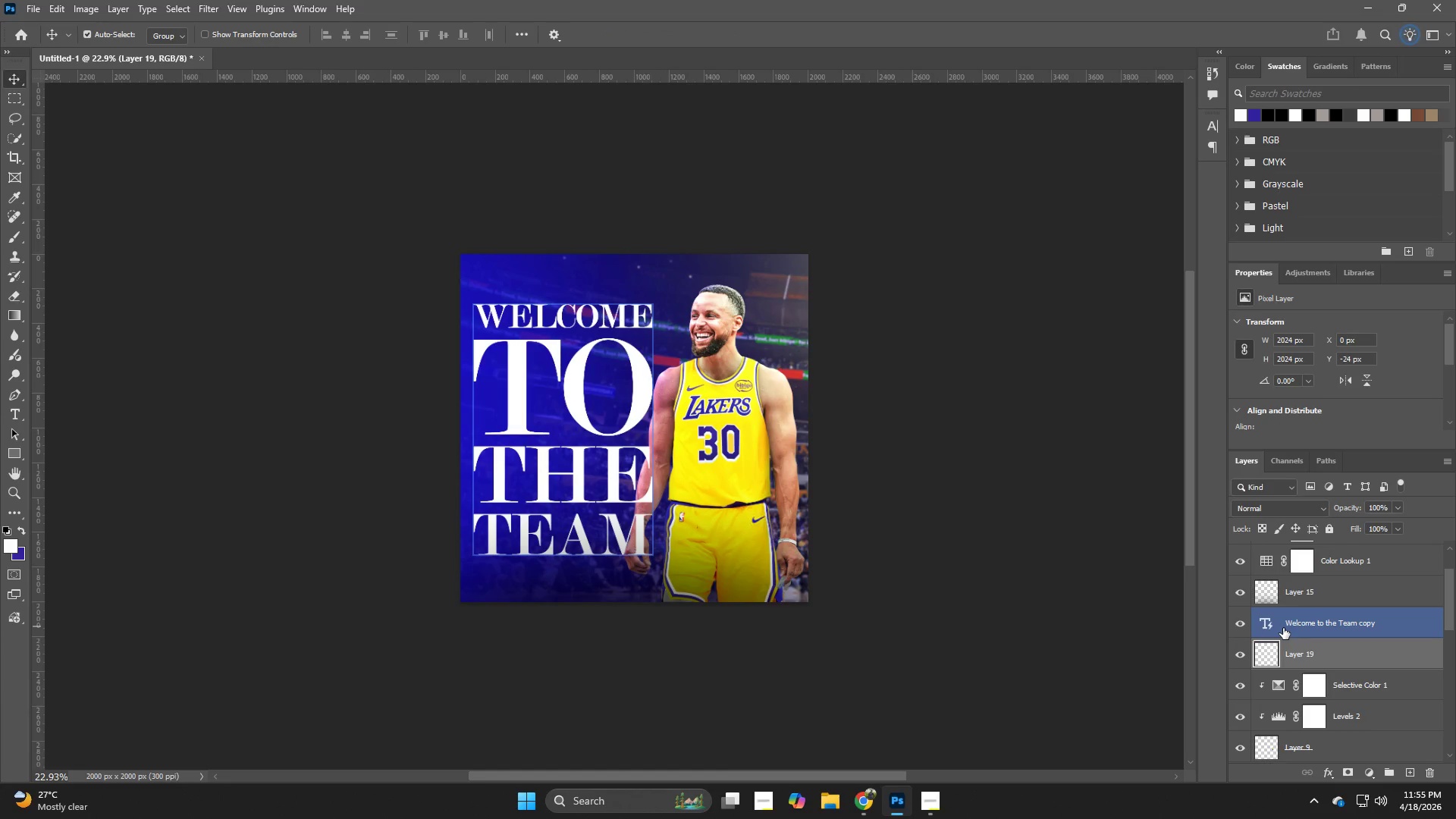 
left_click([1283, 628])
 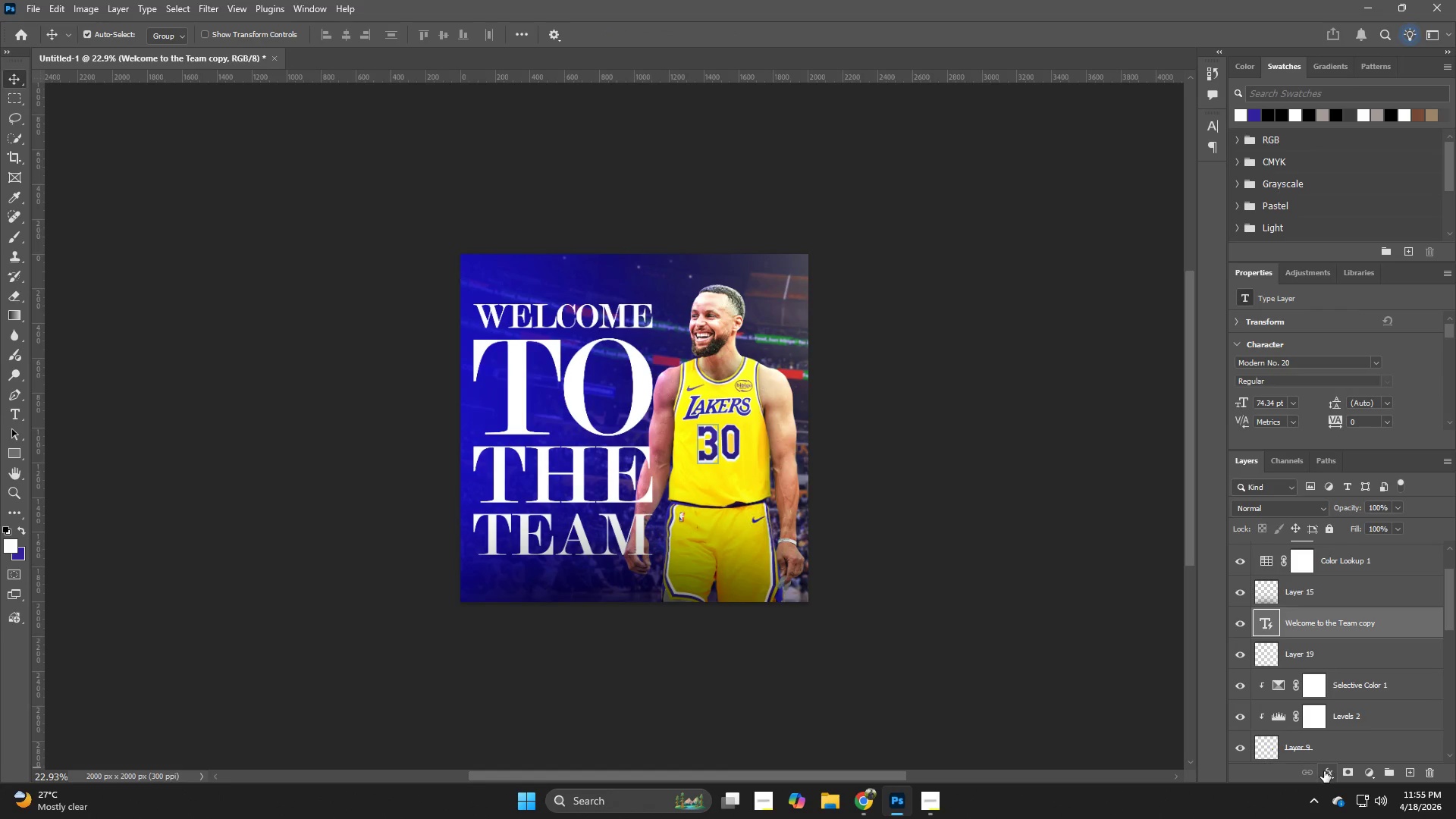 
left_click([1331, 774])
 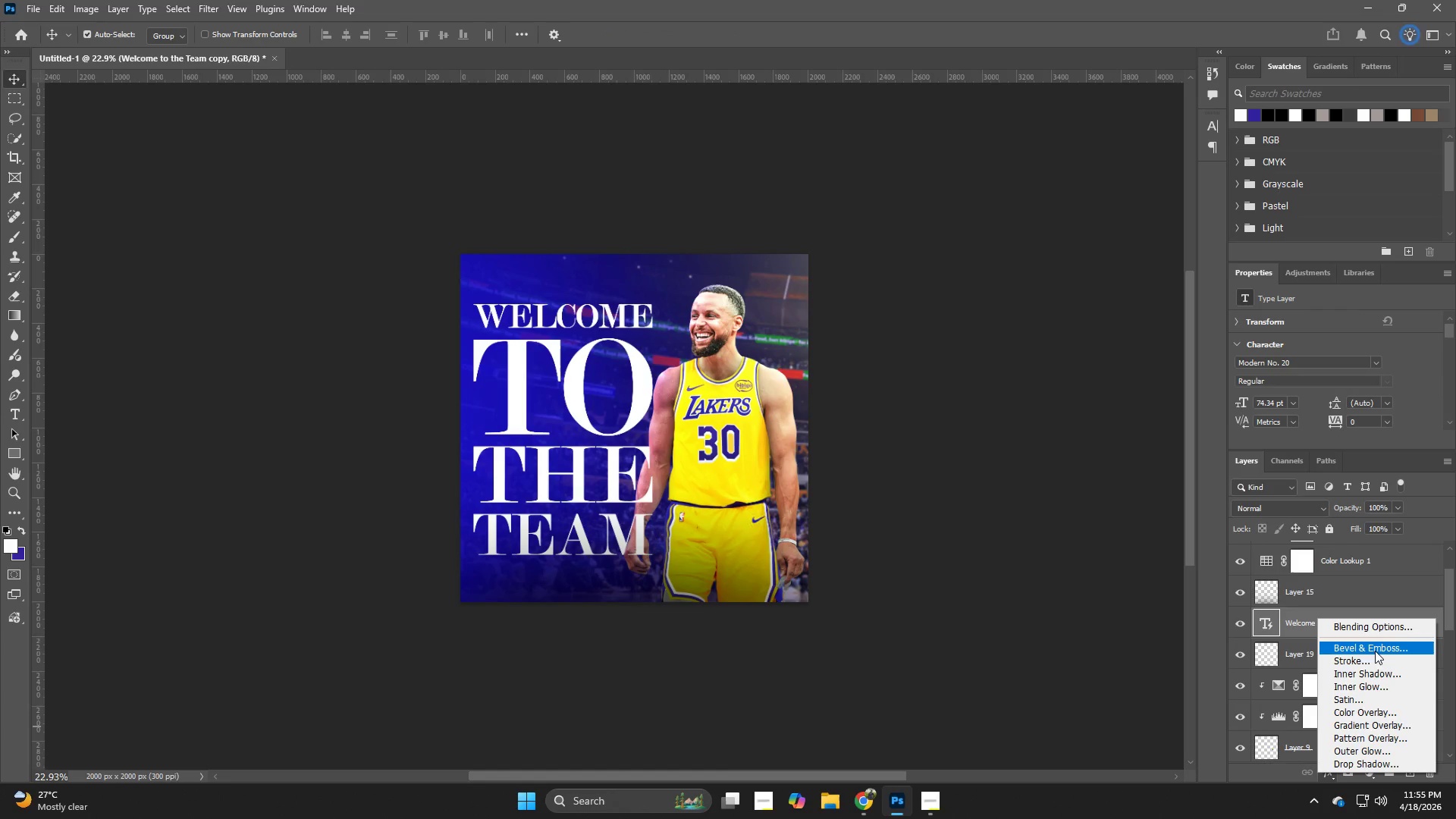 
left_click([1373, 629])
 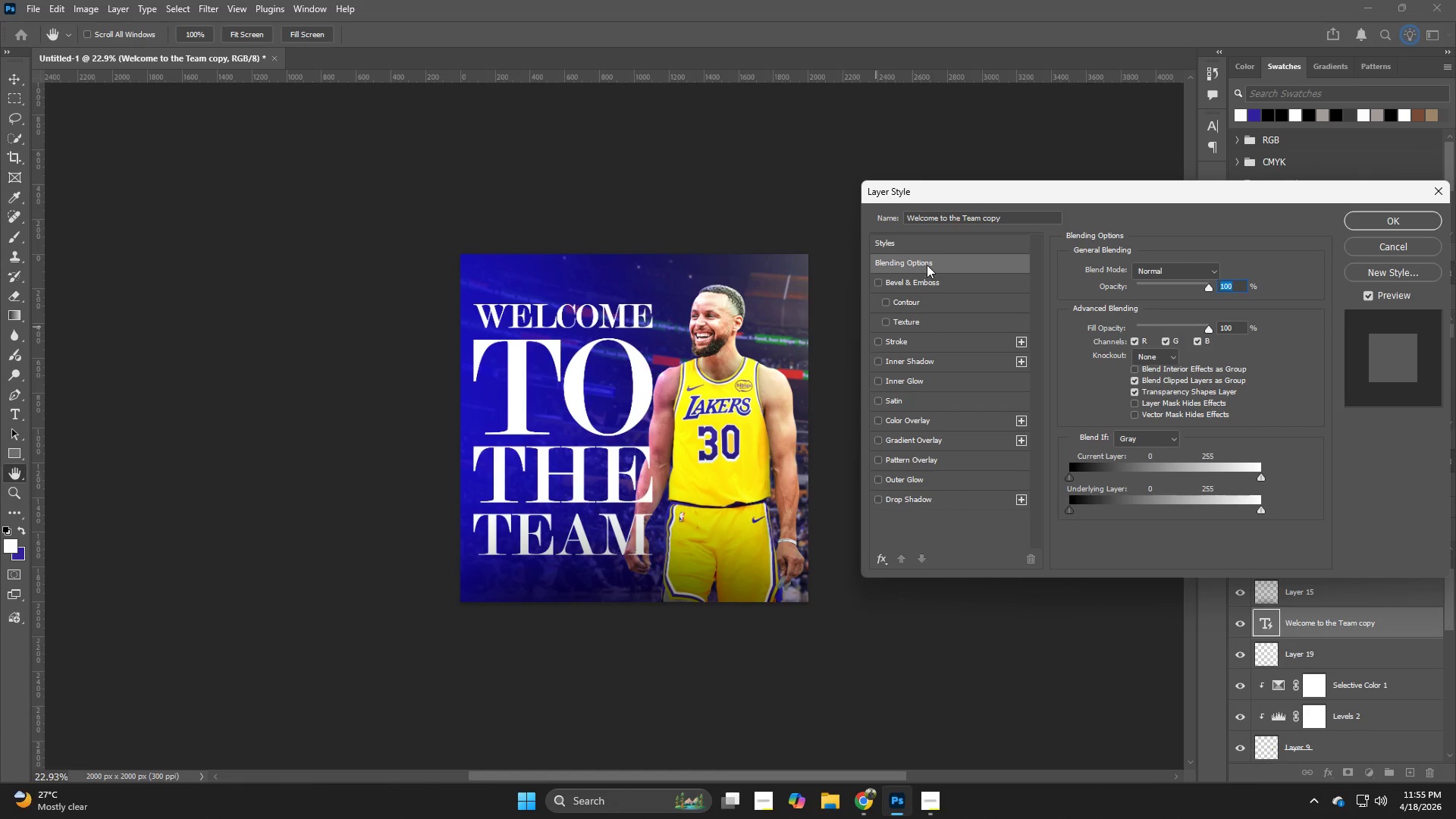 
left_click_drag(start_coordinate=[1202, 287], to_coordinate=[1153, 300])
 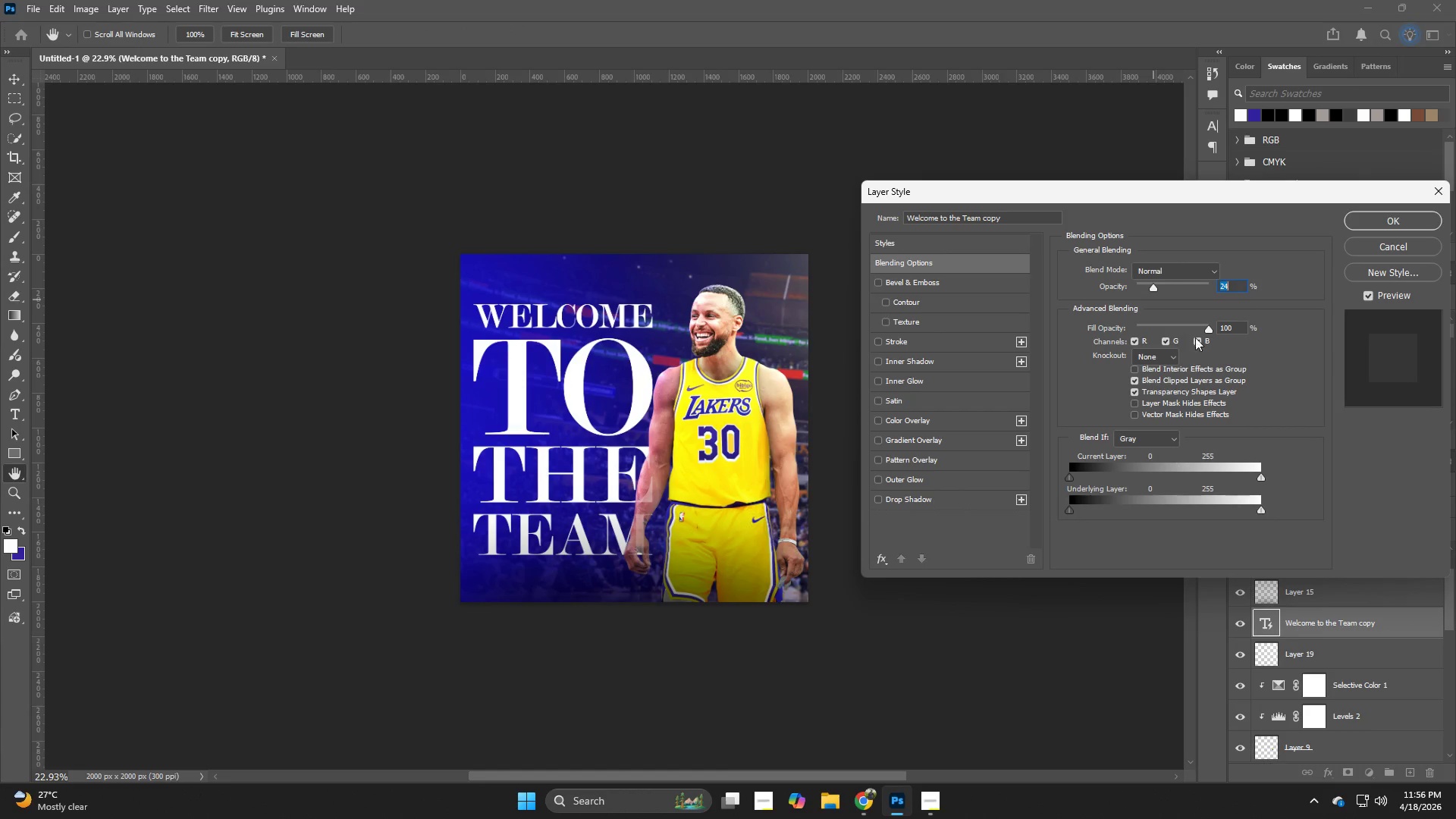 
left_click_drag(start_coordinate=[1180, 330], to_coordinate=[1186, 344])
 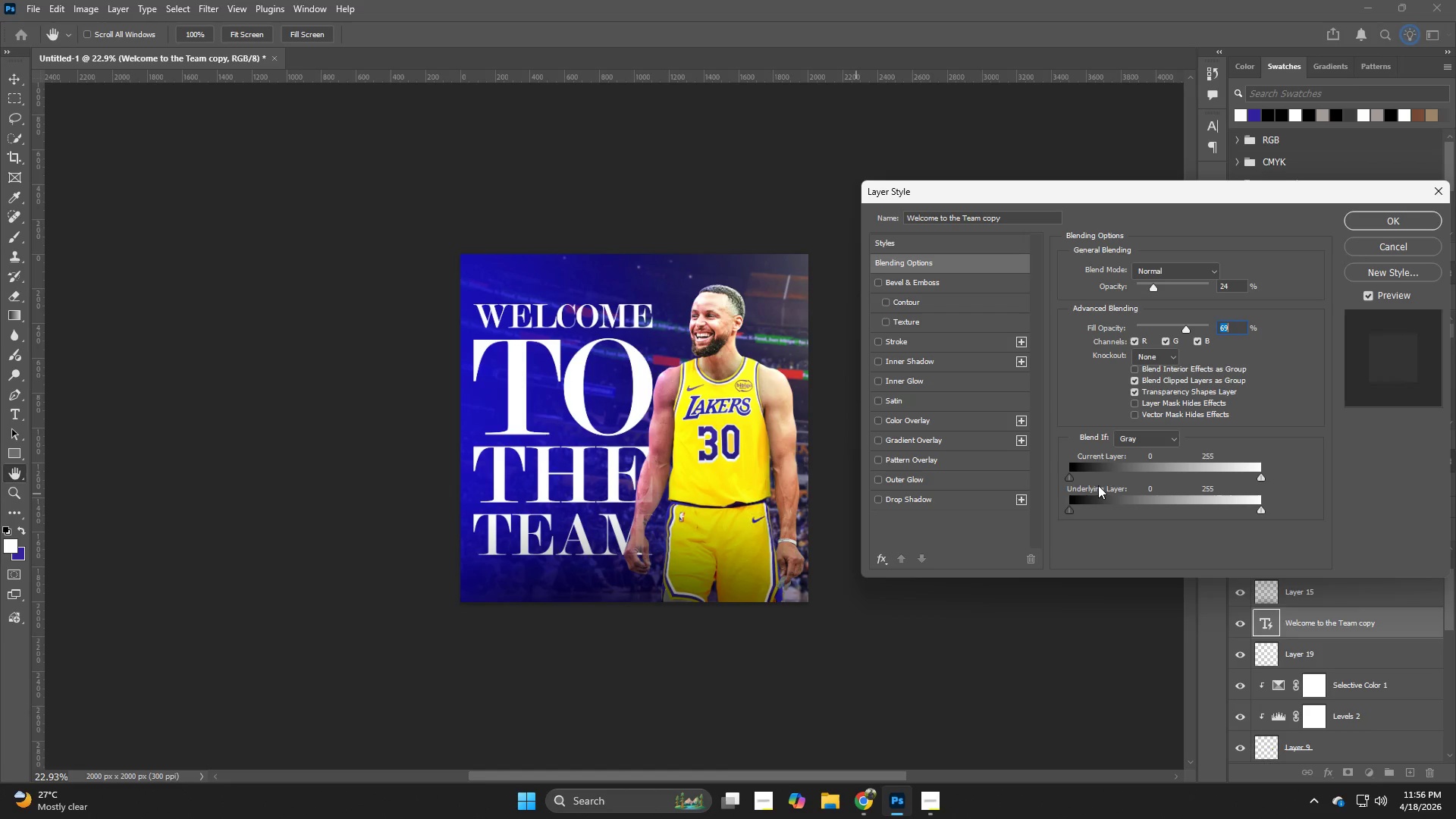 
left_click_drag(start_coordinate=[1073, 479], to_coordinate=[1003, 492])
 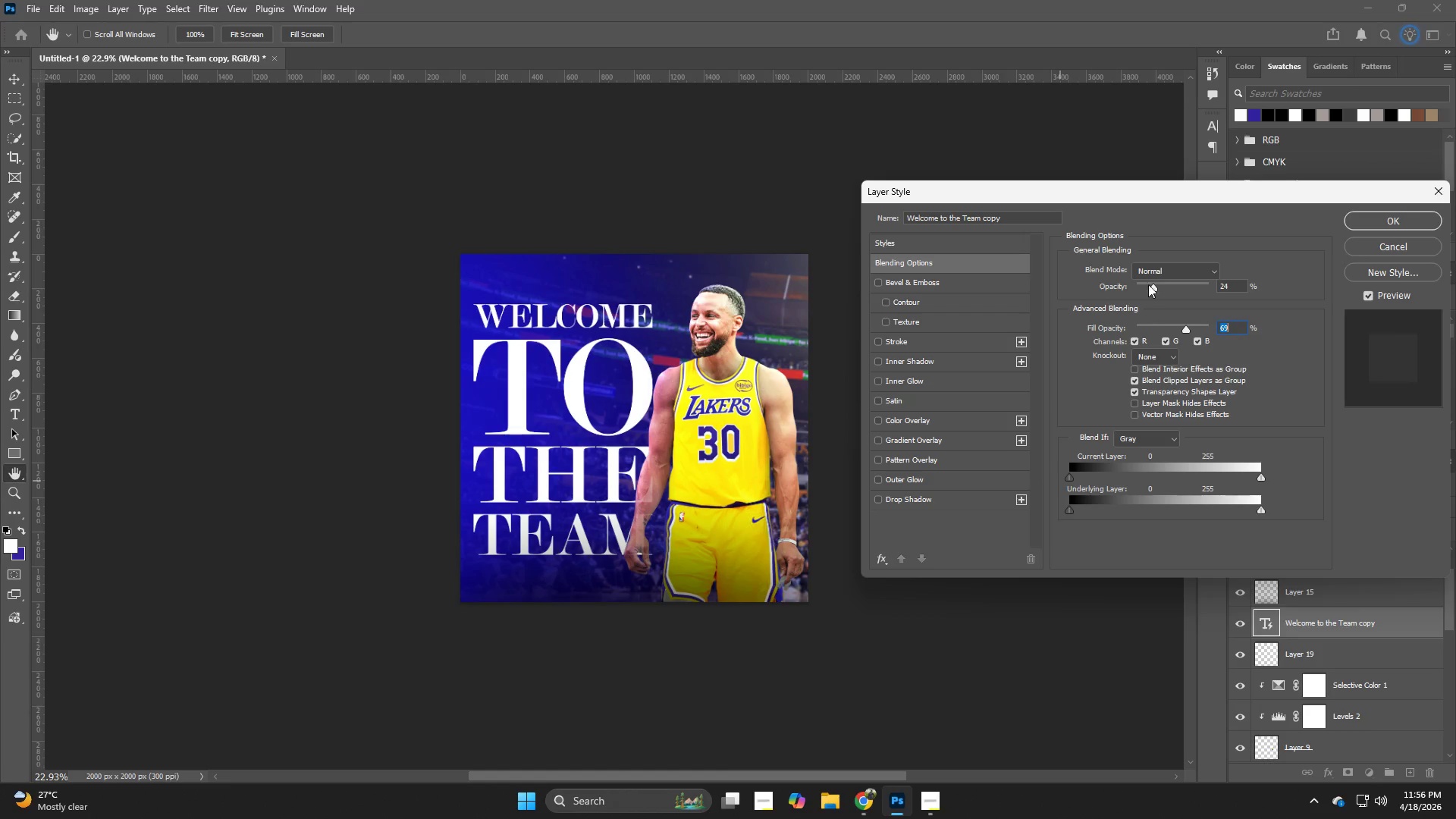 
left_click([1169, 268])
 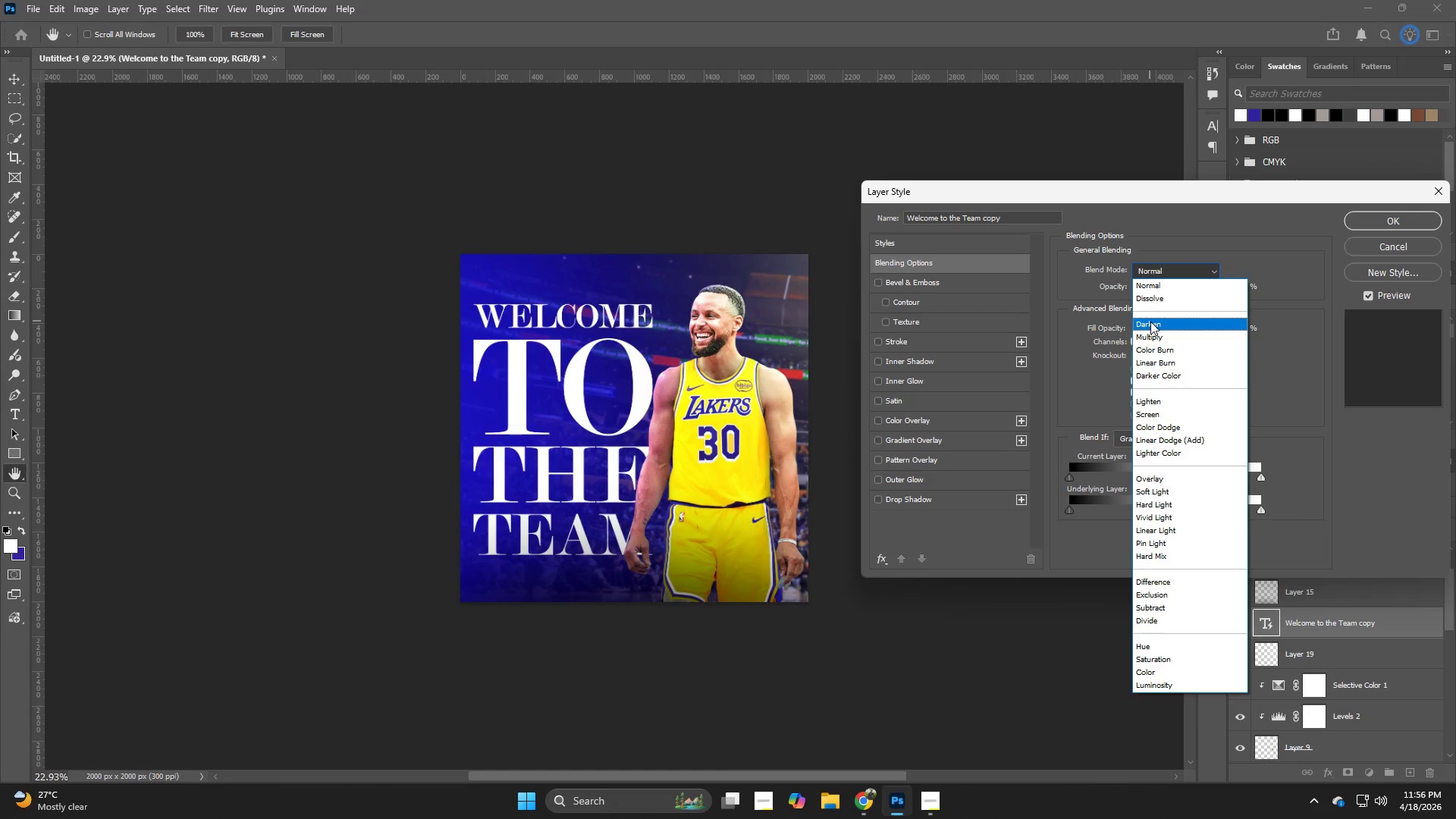 
left_click([1160, 268])
 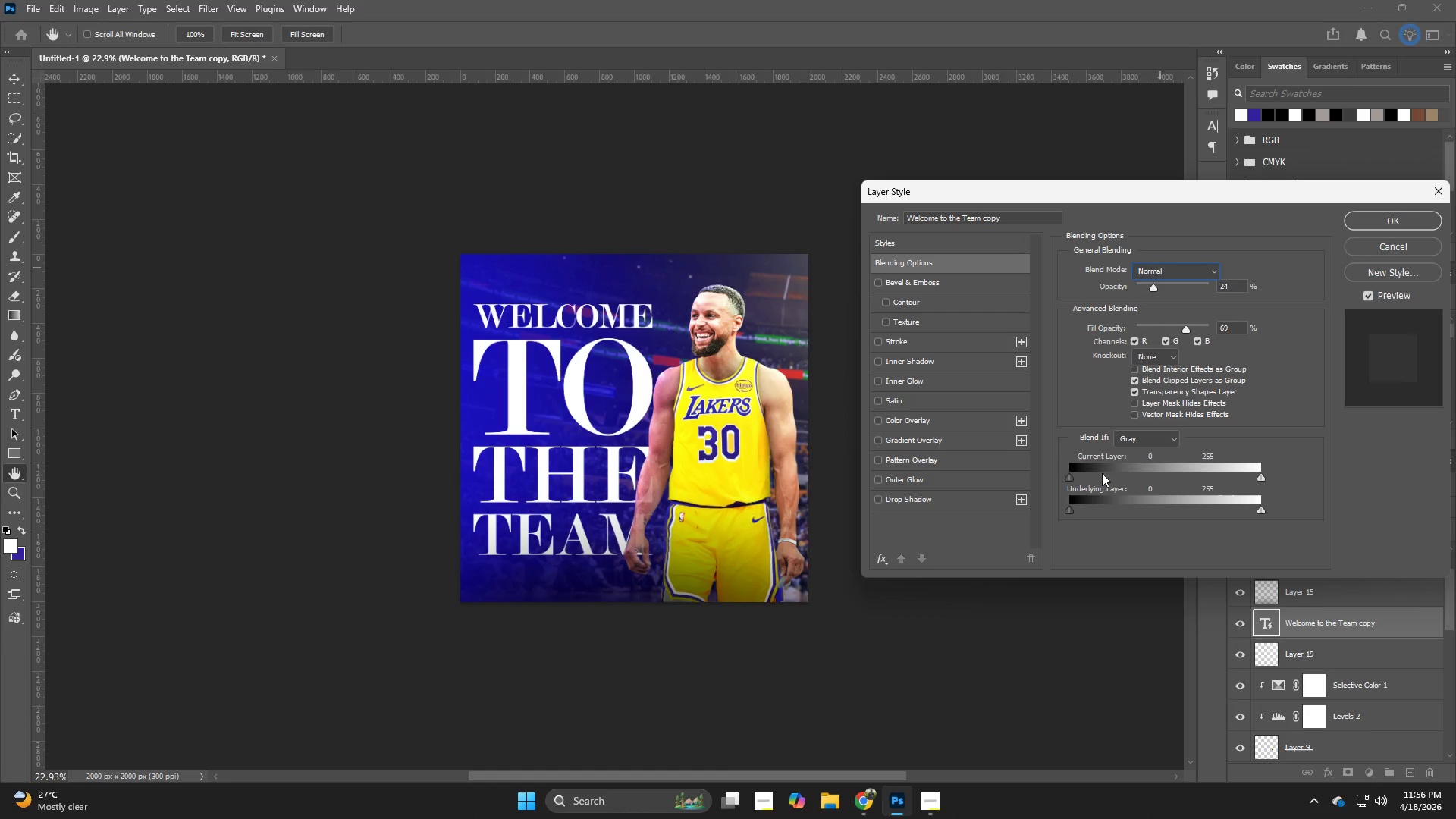 
wait(5.66)
 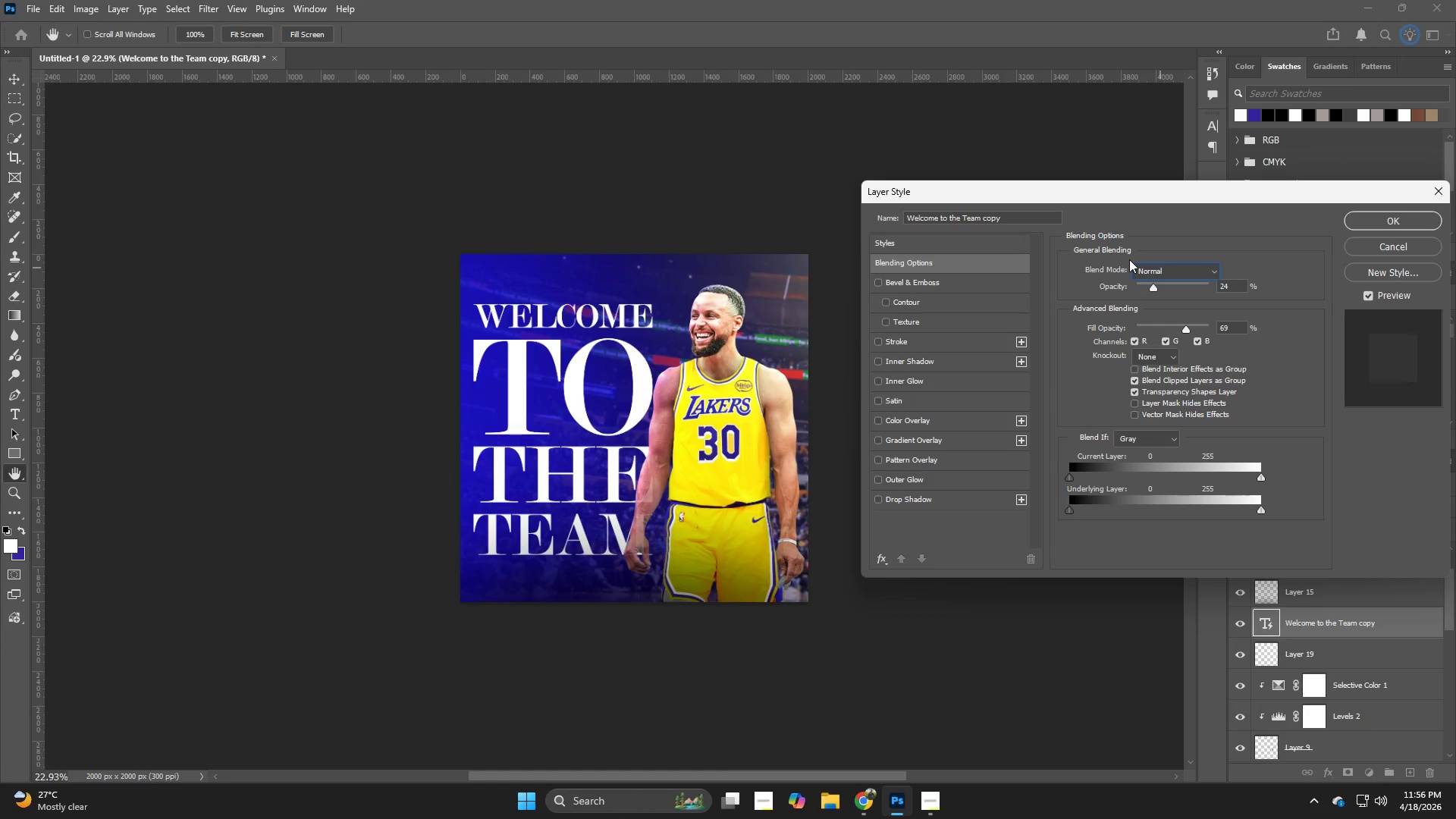 
left_click_drag(start_coordinate=[1258, 479], to_coordinate=[1310, 485])
 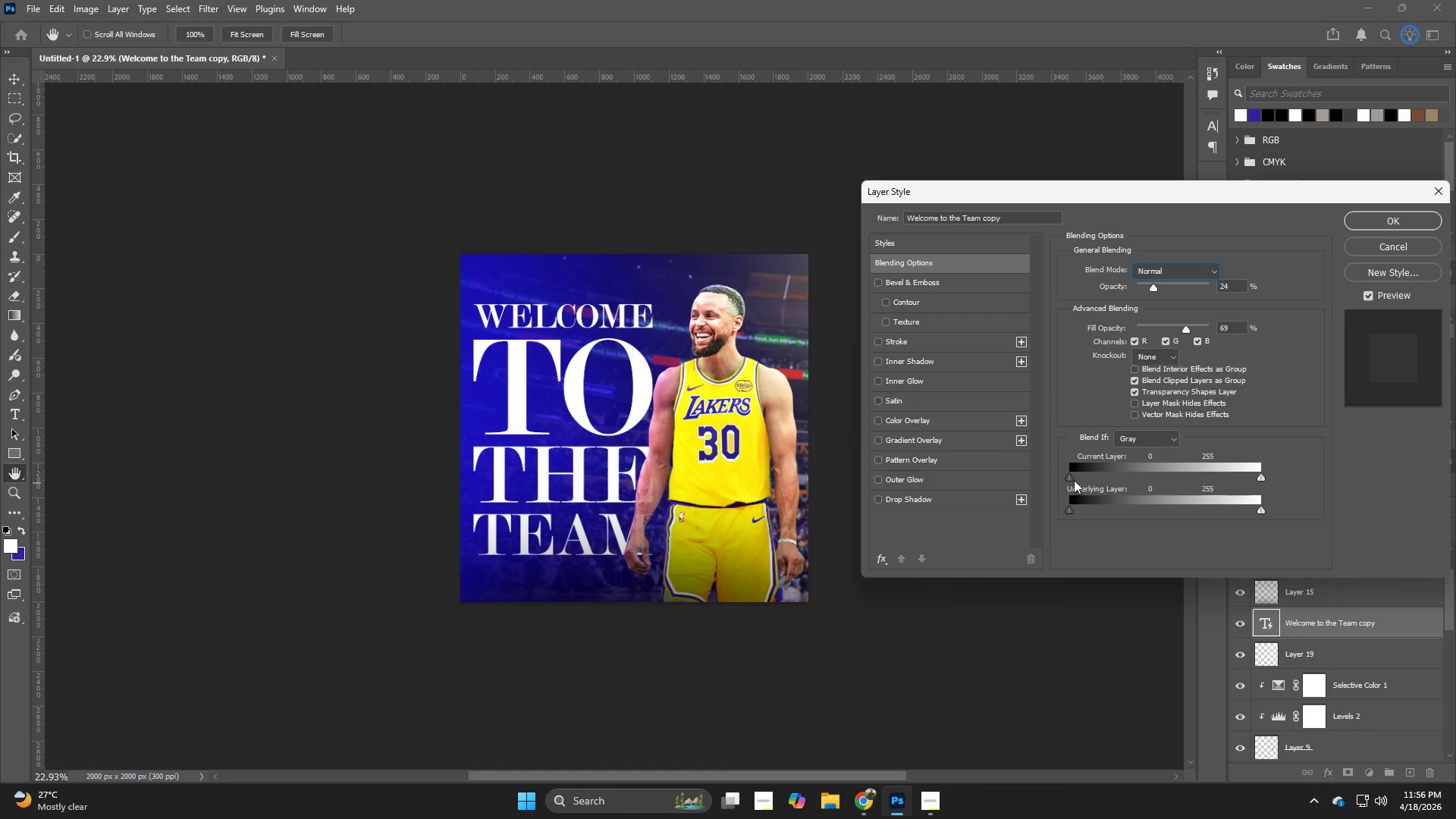 
hold_key(key=AltLeft, duration=2.28)
left_click_drag(start_coordinate=[1072, 477], to_coordinate=[1189, 475])
 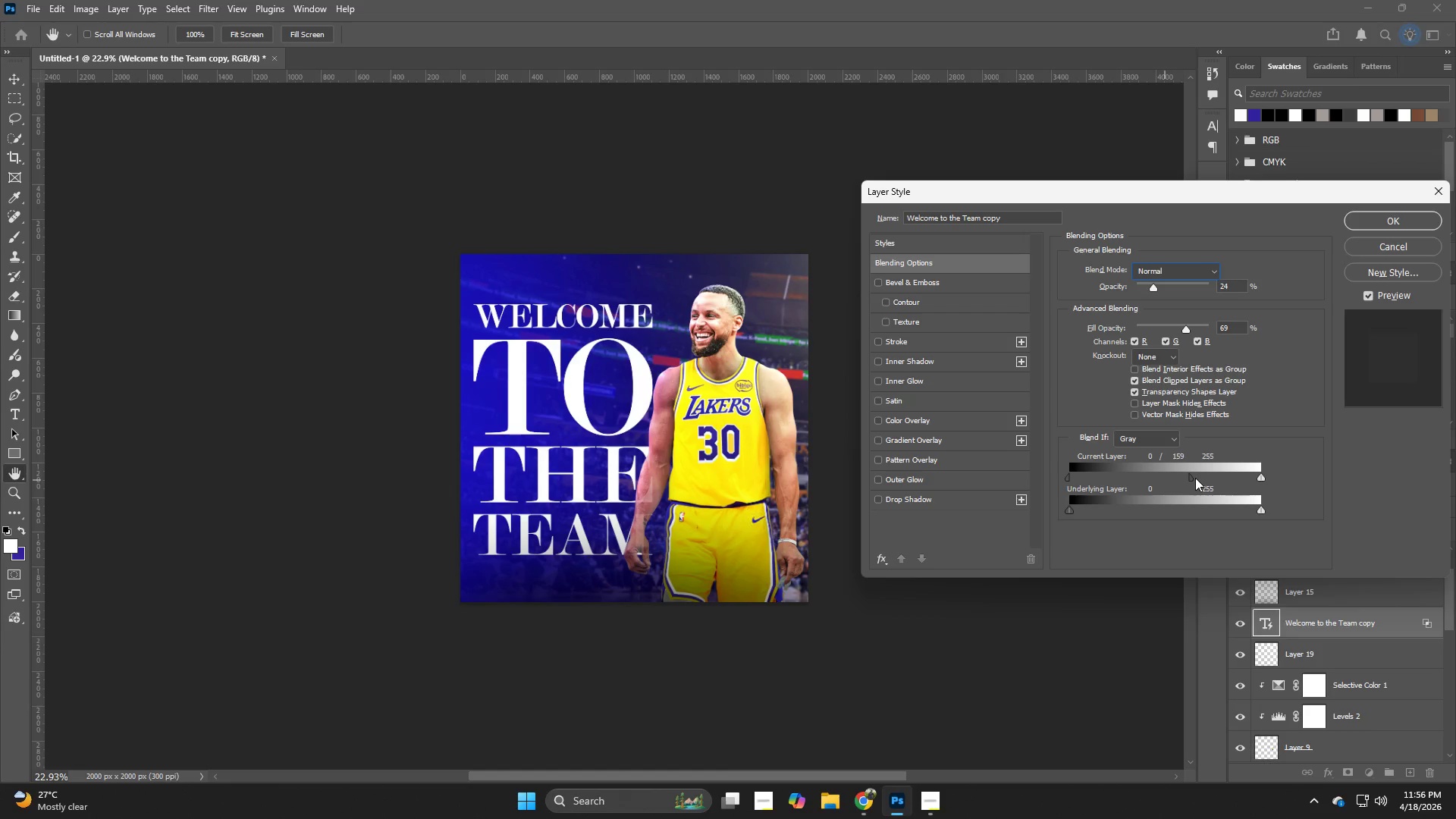 
key(Alt+Control+Z)
 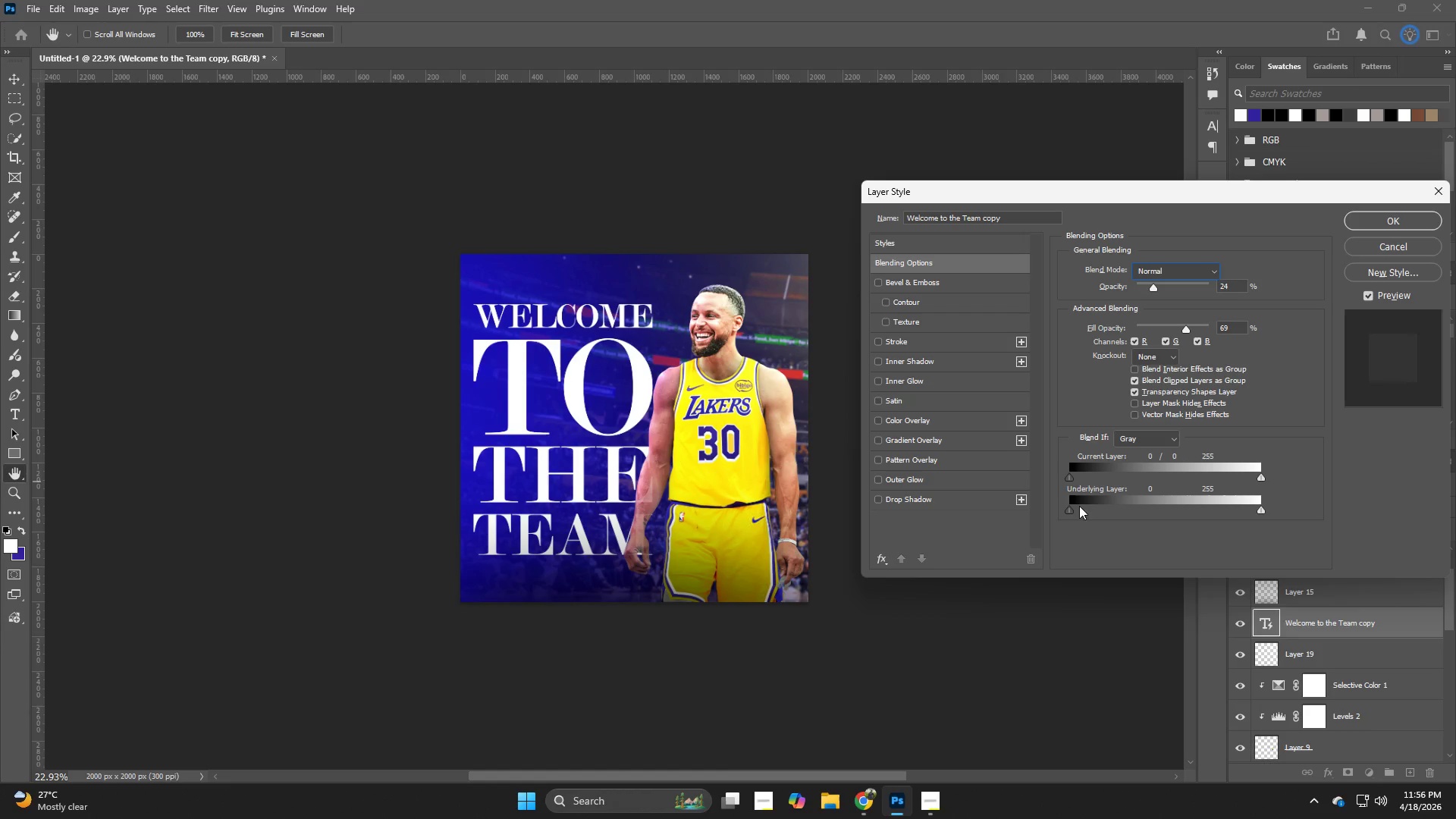 
left_click_drag(start_coordinate=[1071, 510], to_coordinate=[1164, 506])
 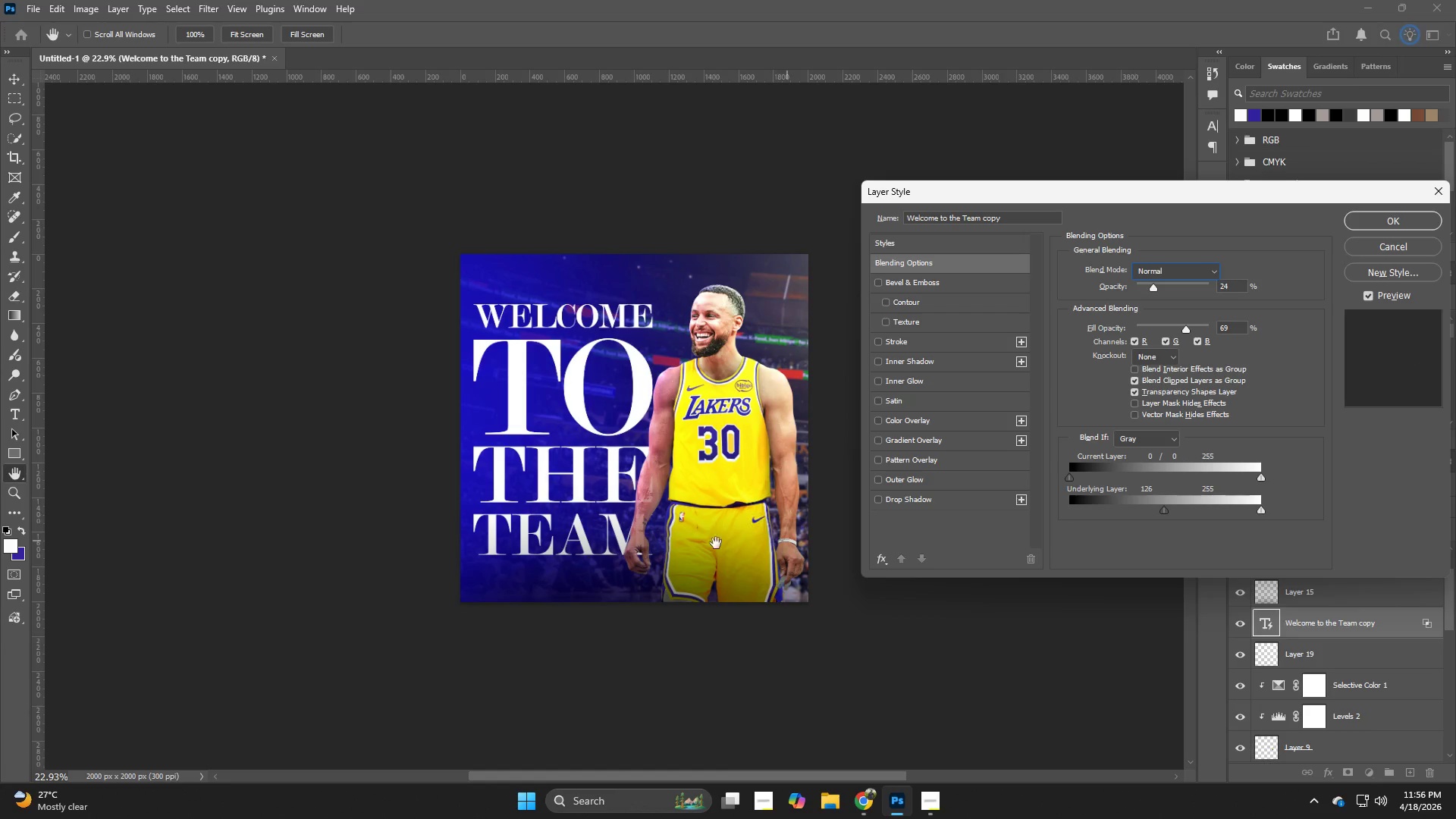 
key(Z)
 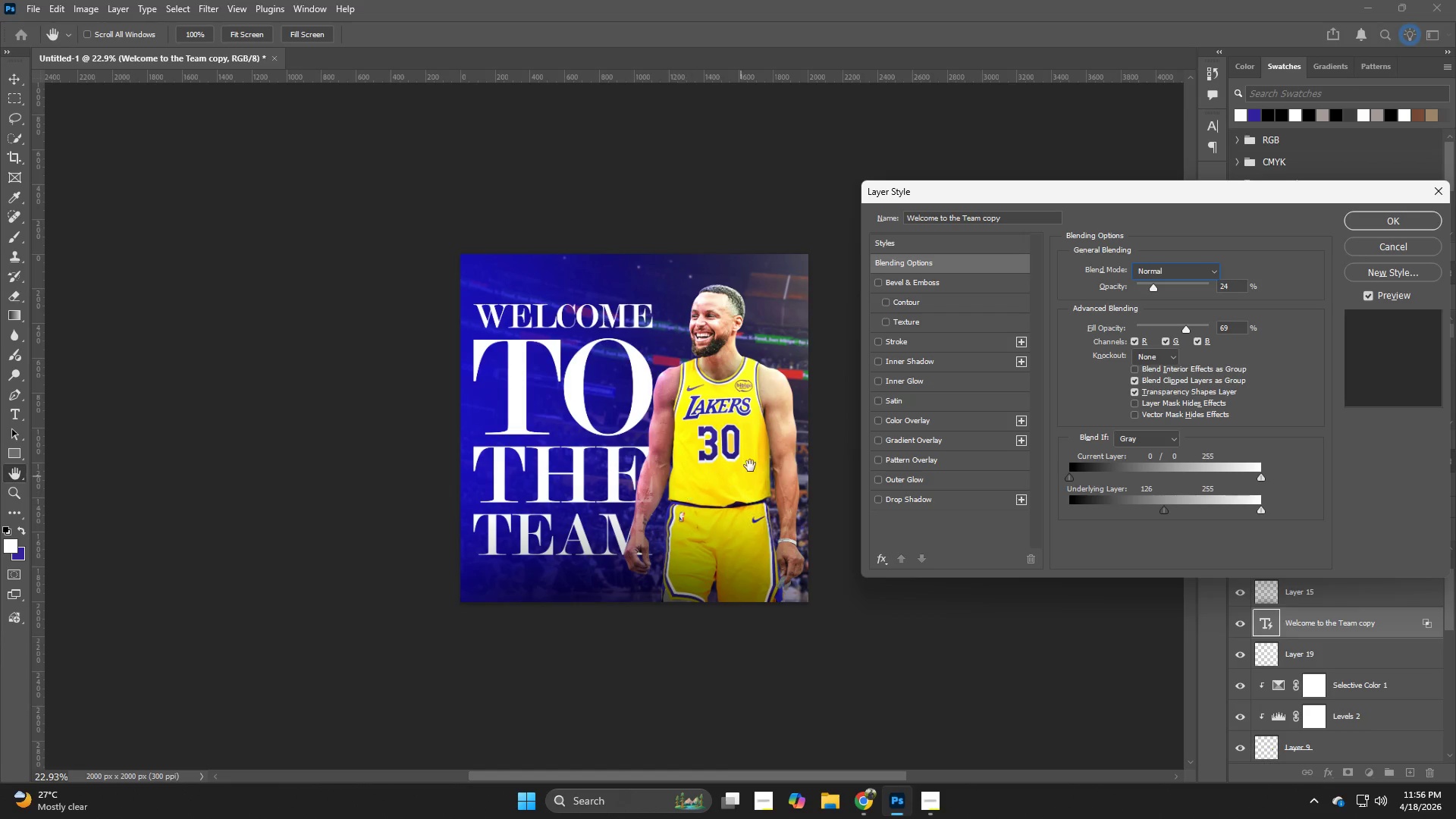 
left_click([1429, 215])
 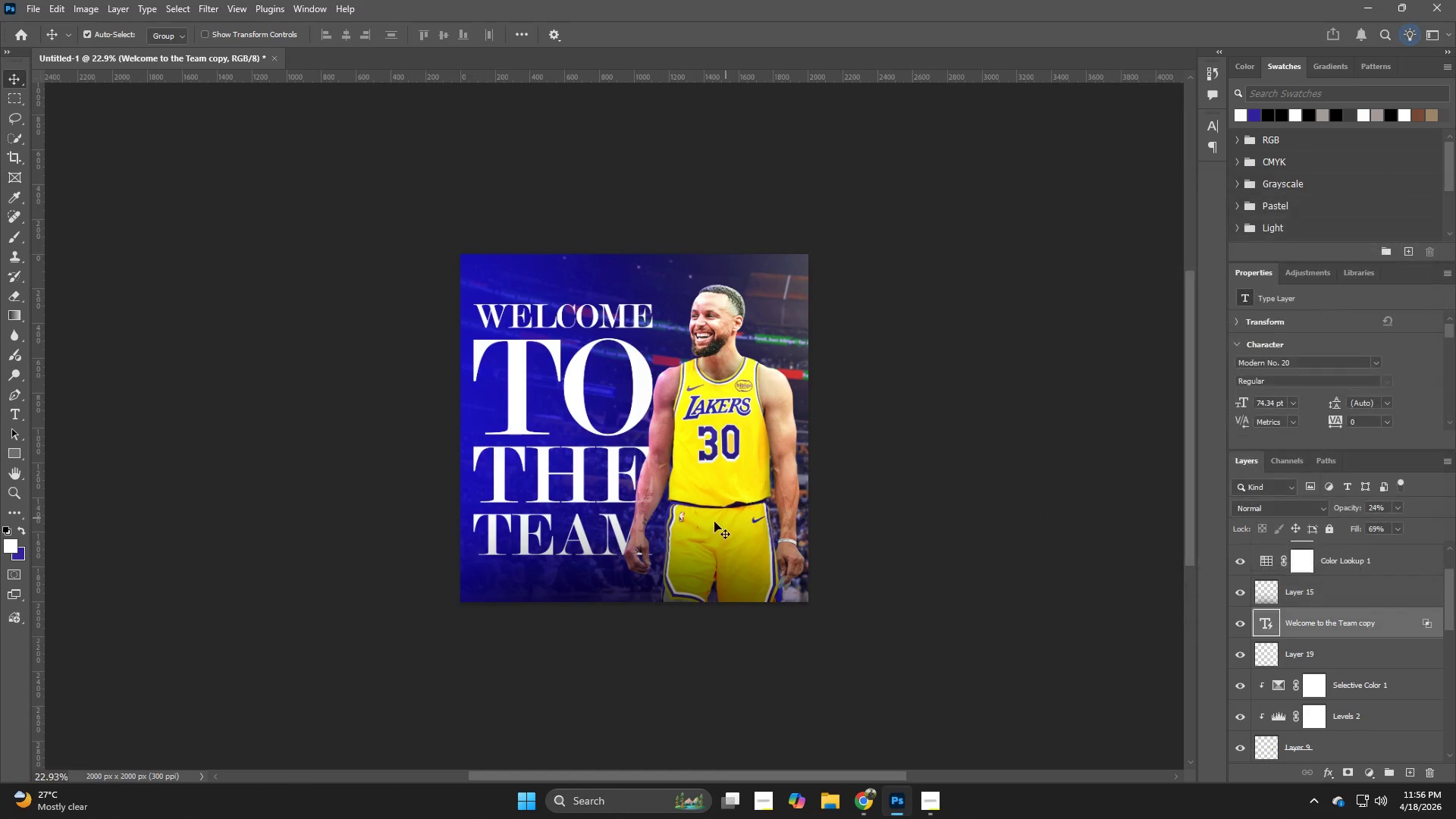 
hold_key(key=Z, duration=0.89)
 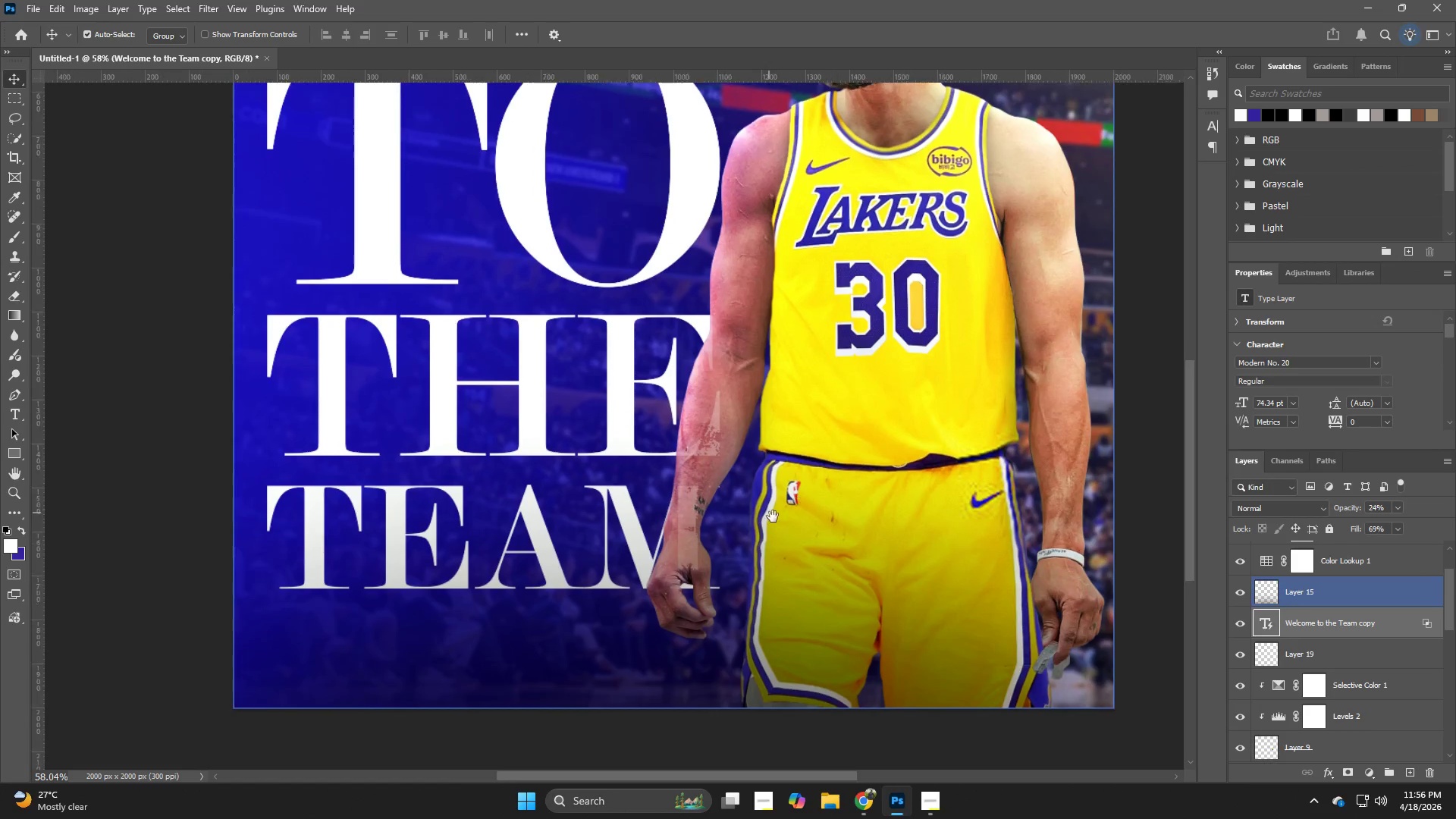 
left_click_drag(start_coordinate=[642, 524], to_coordinate=[703, 521])
 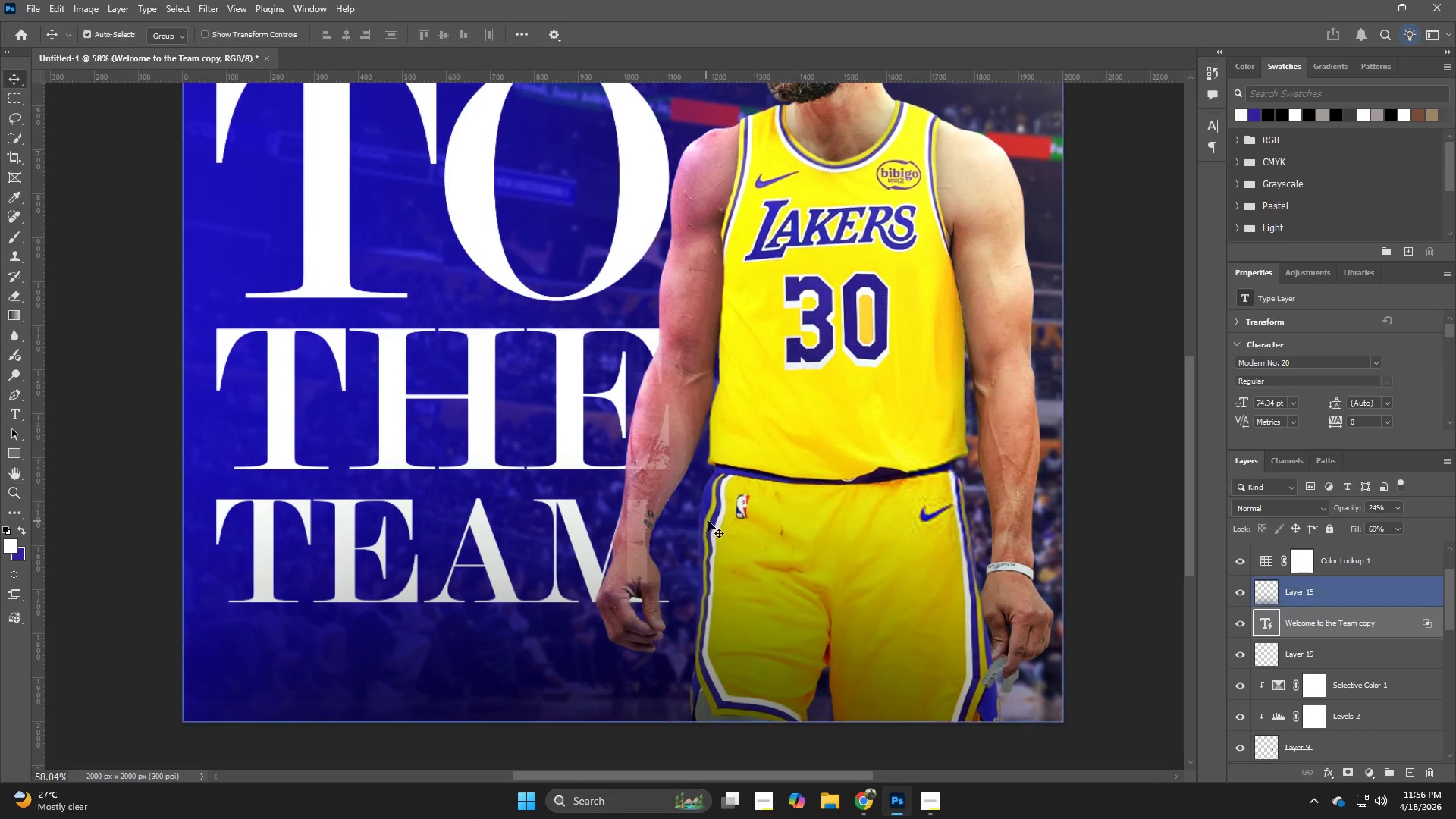 
hold_key(key=Space, duration=0.62)
 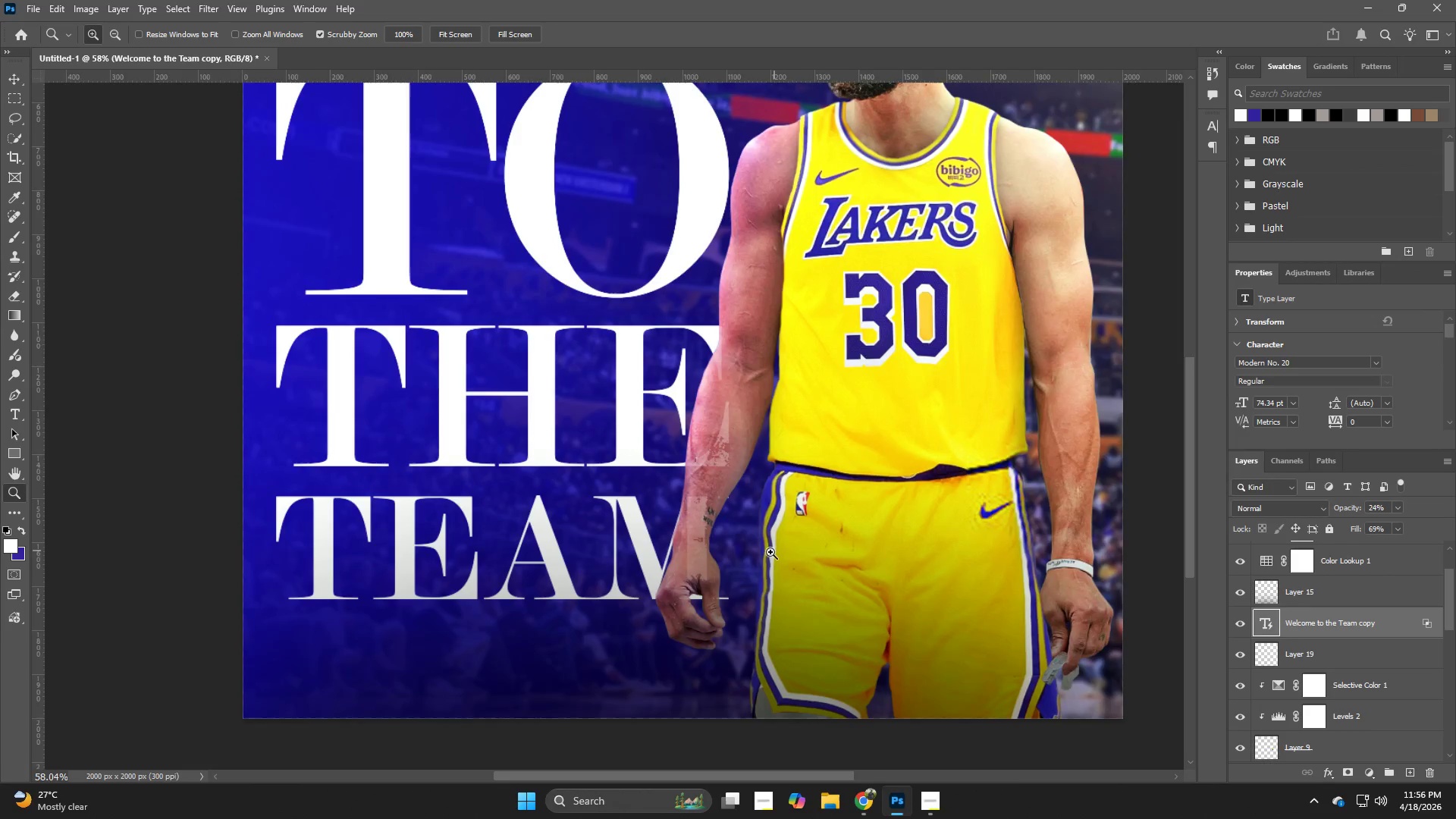 
left_click_drag(start_coordinate=[710, 526], to_coordinate=[770, 523])
 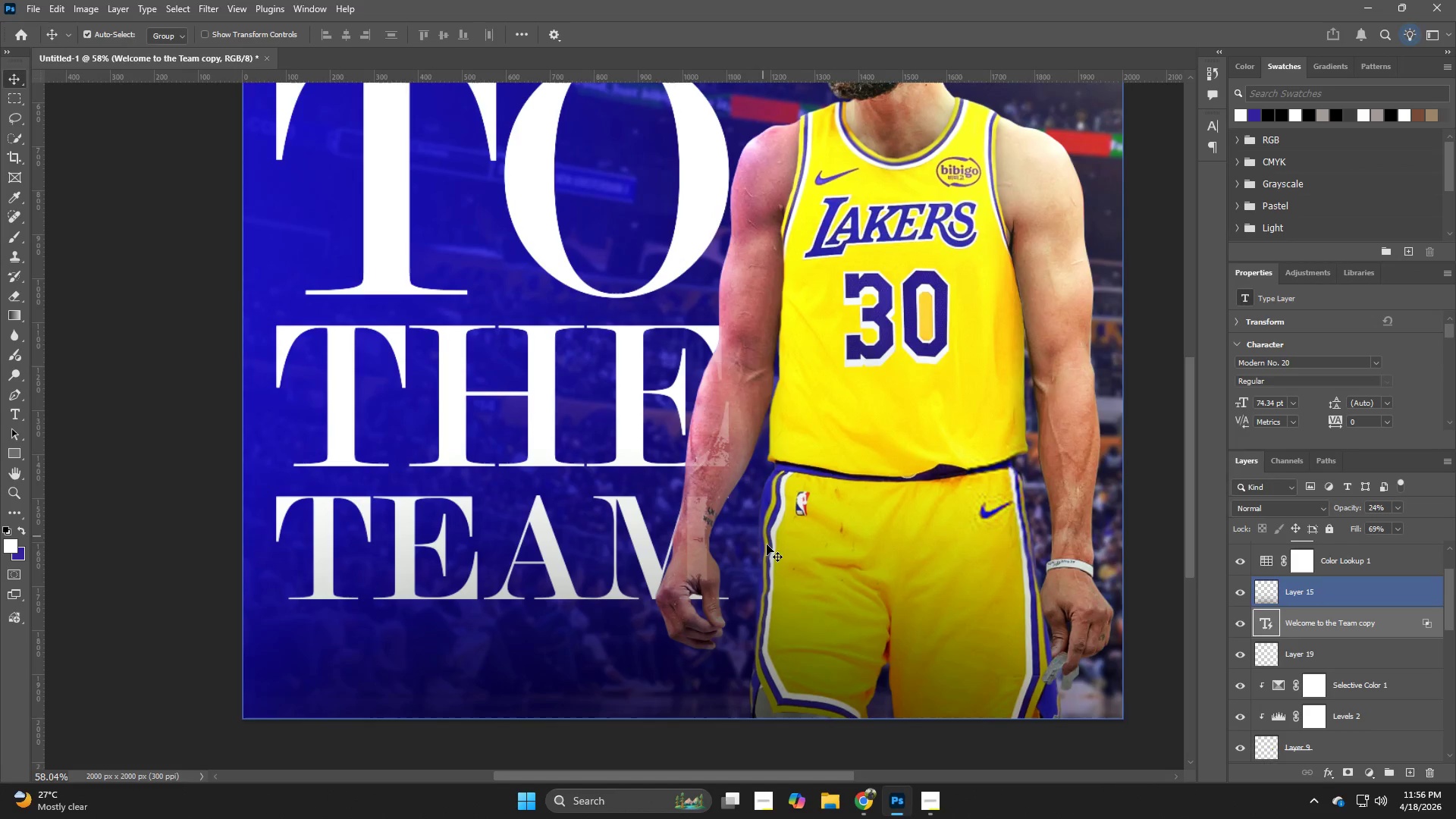 
key(Z)
 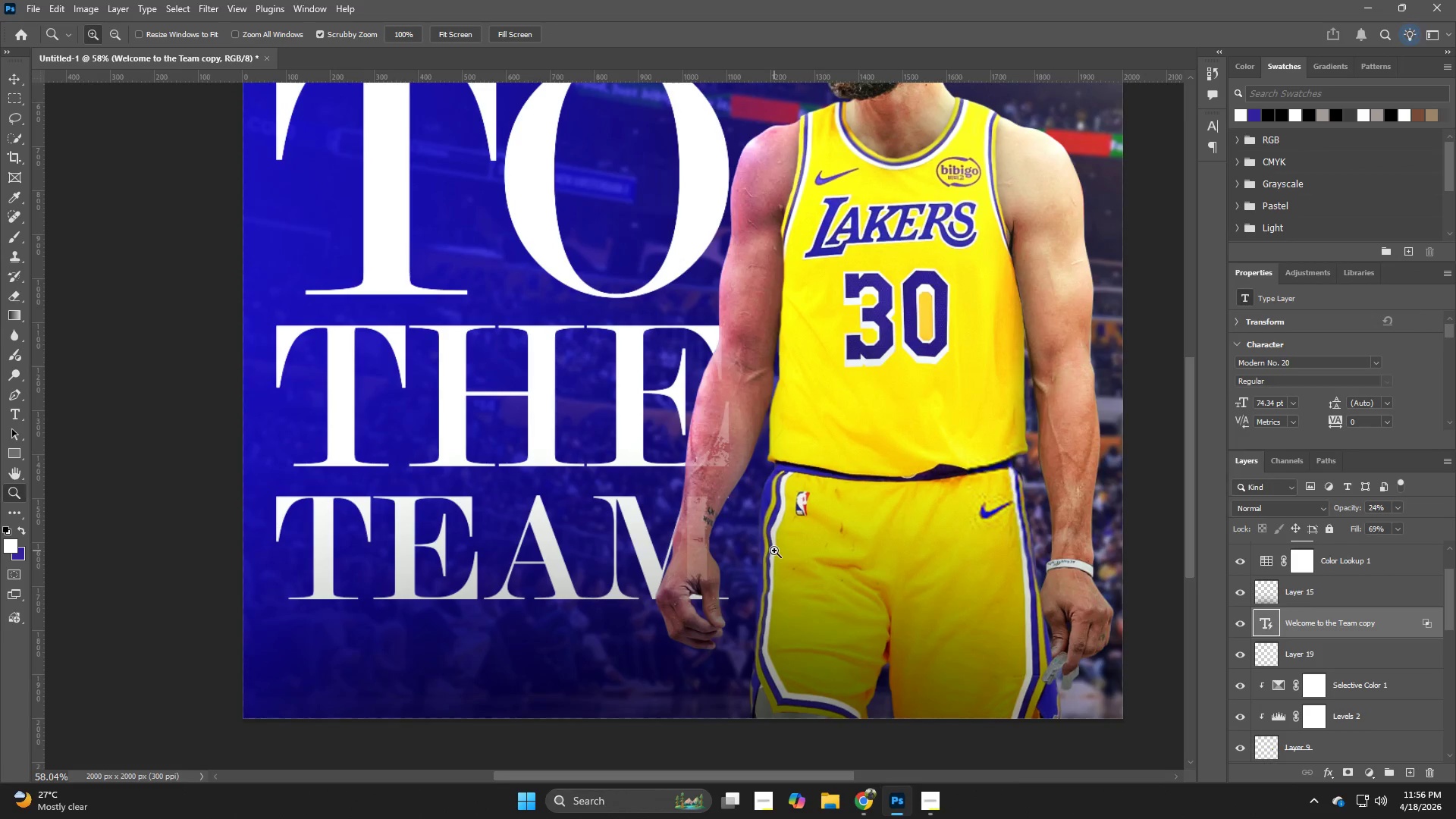 
left_click_drag(start_coordinate=[774, 551], to_coordinate=[750, 560])
 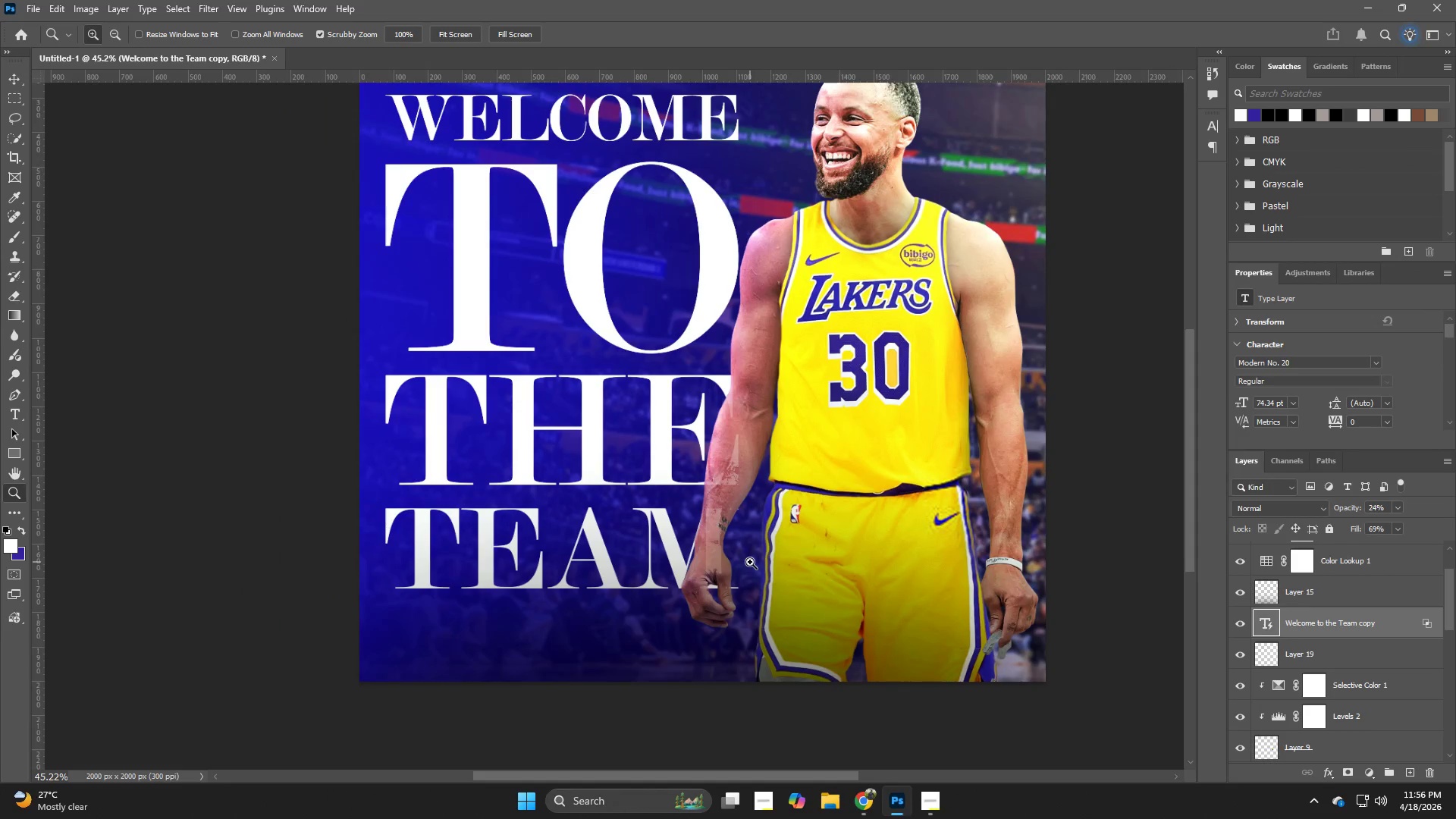 
left_click_drag(start_coordinate=[755, 545], to_coordinate=[735, 555])
 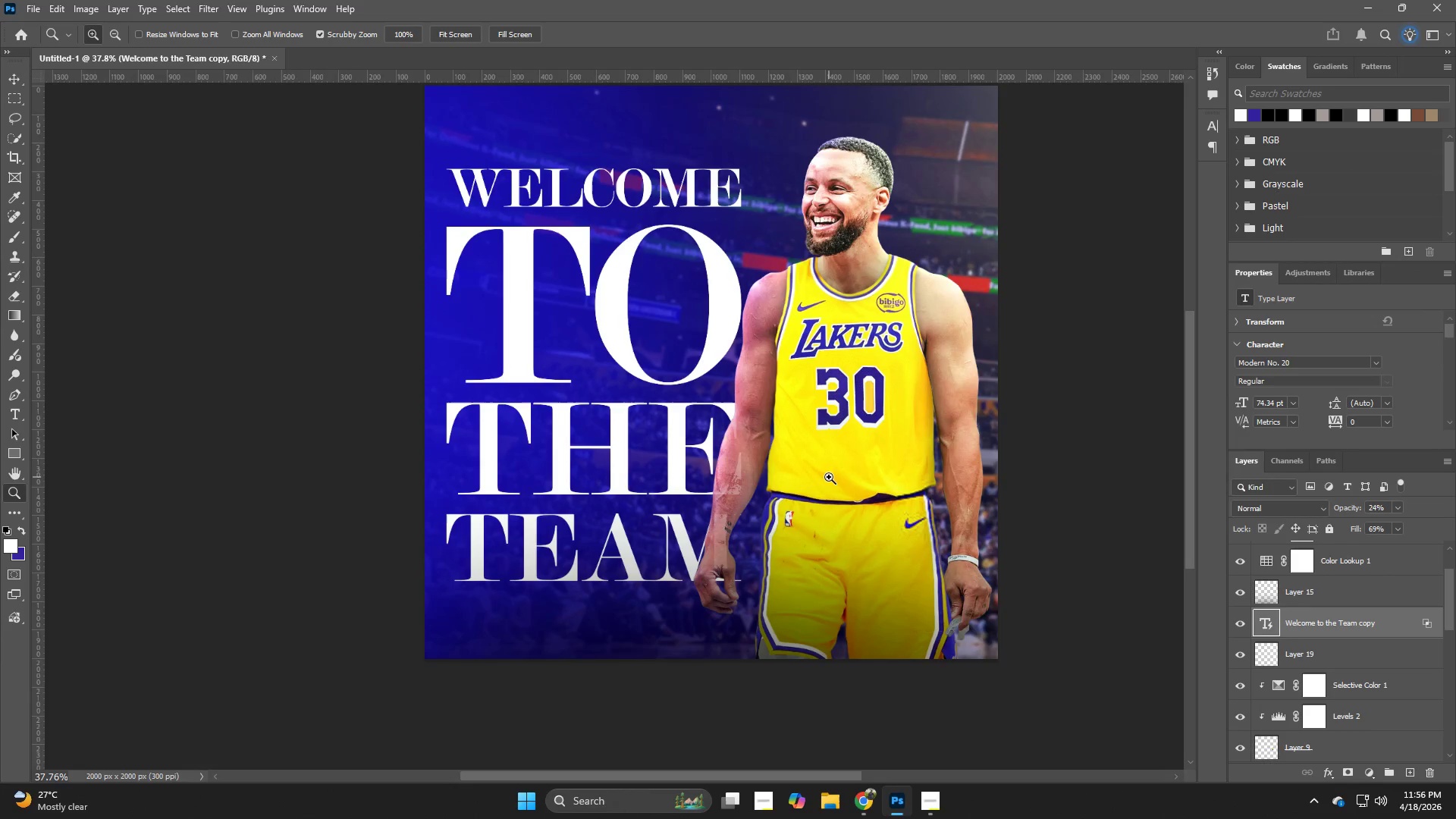 
left_click_drag(start_coordinate=[828, 476], to_coordinate=[803, 486])
 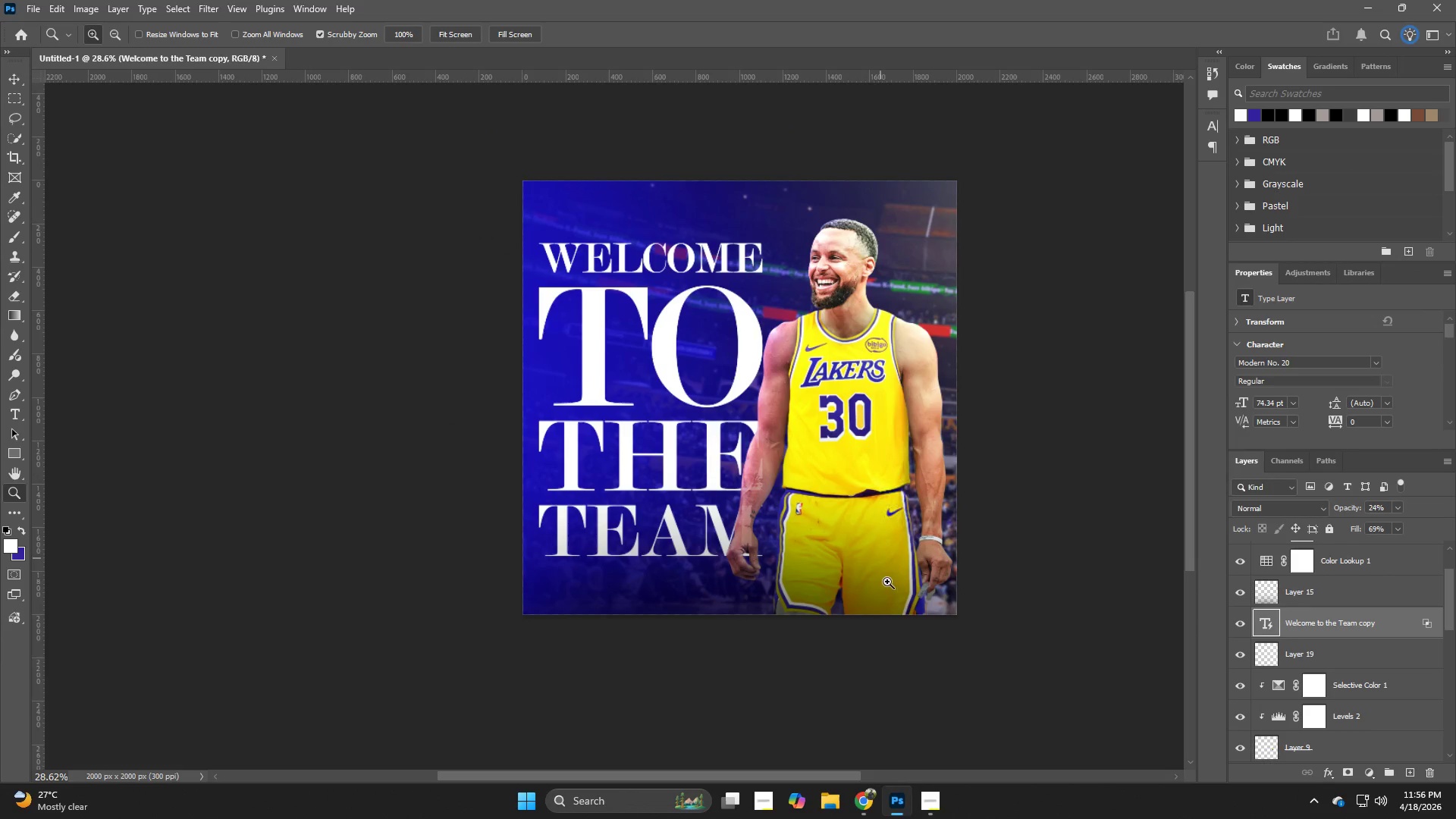 
hold_key(key=Z, duration=0.58)
 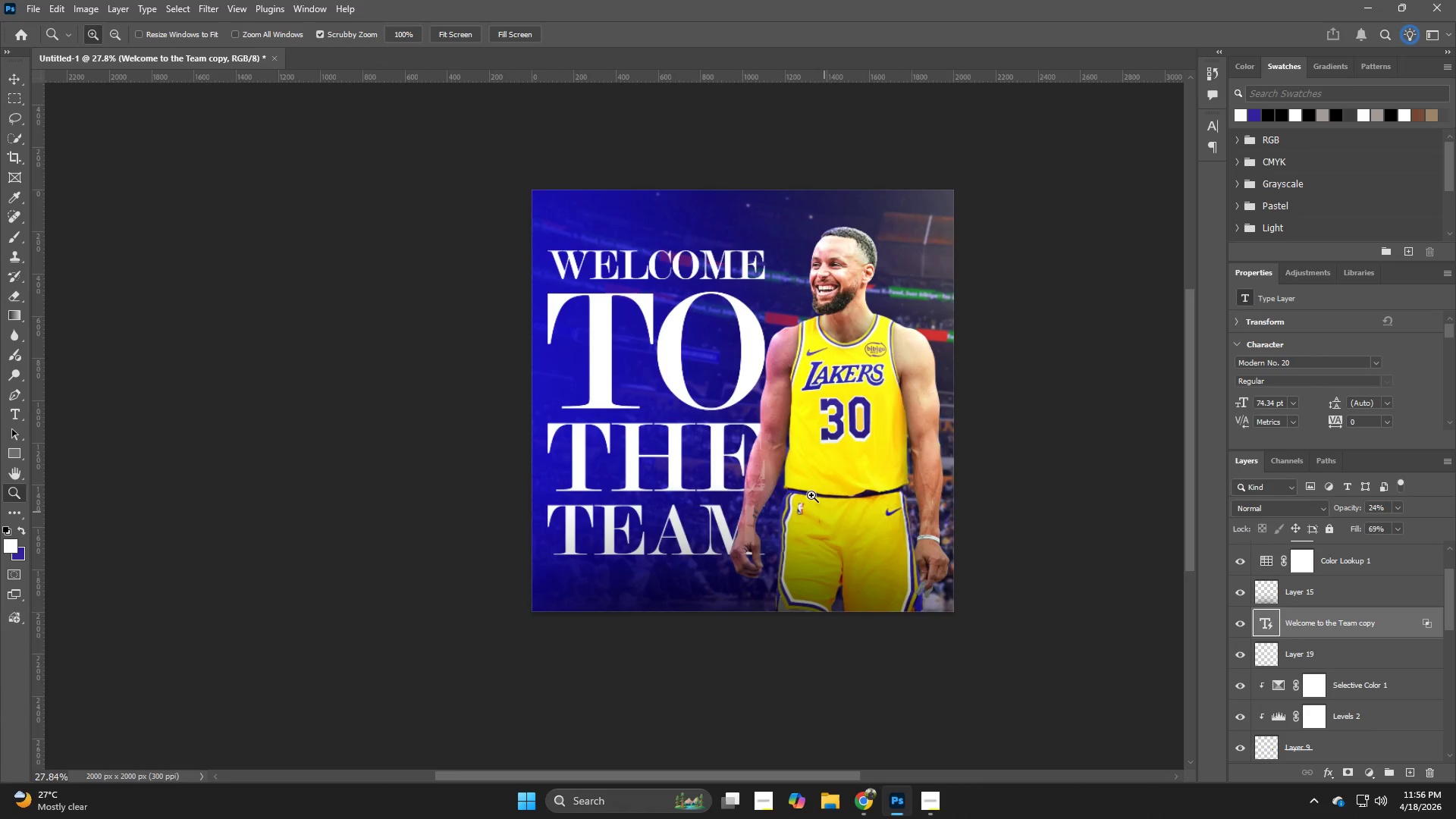 
left_click_drag(start_coordinate=[854, 516], to_coordinate=[842, 521])
 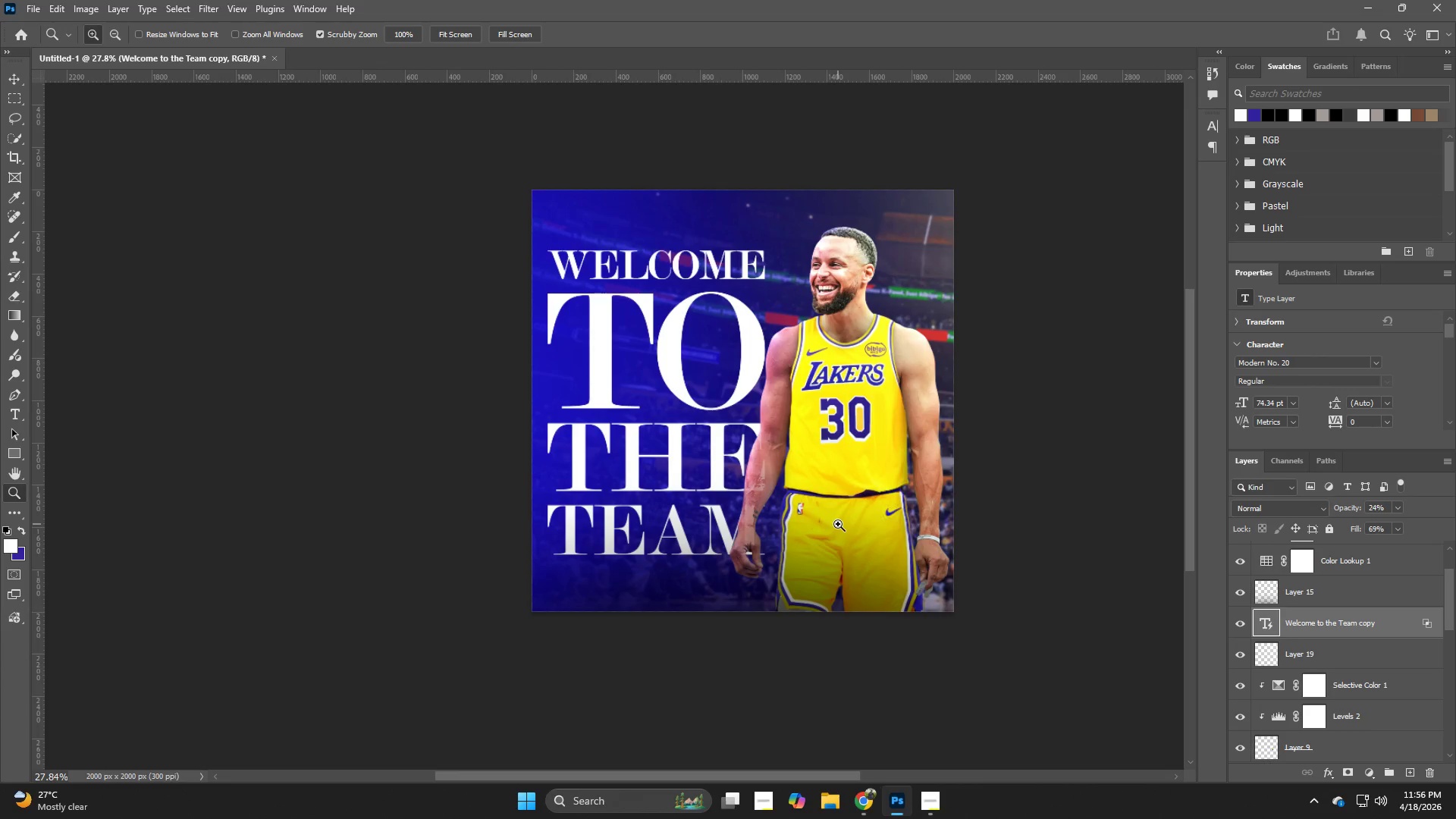 
hold_key(key=Z, duration=0.53)
 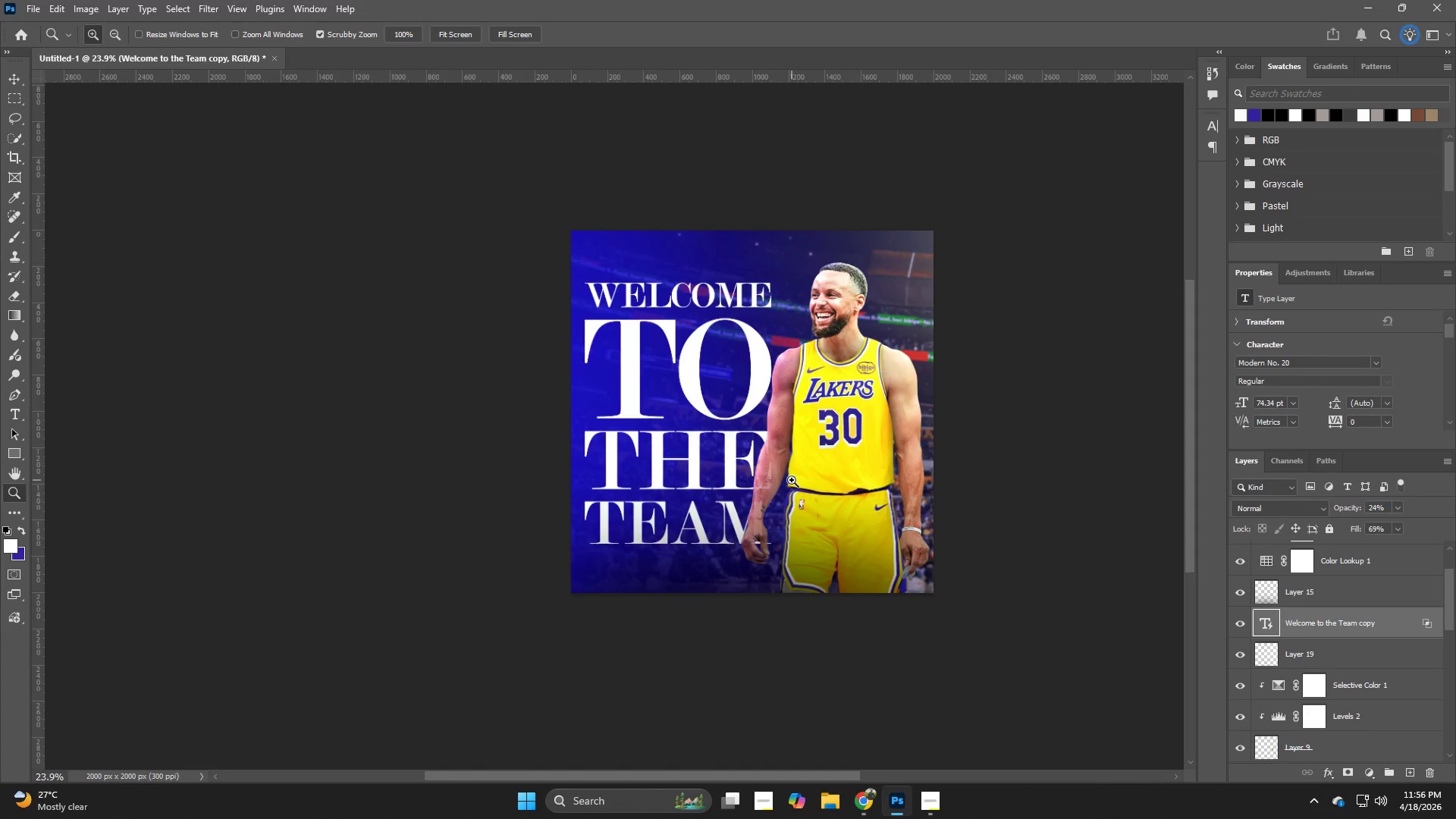 
left_click_drag(start_coordinate=[811, 475], to_coordinate=[793, 480])
 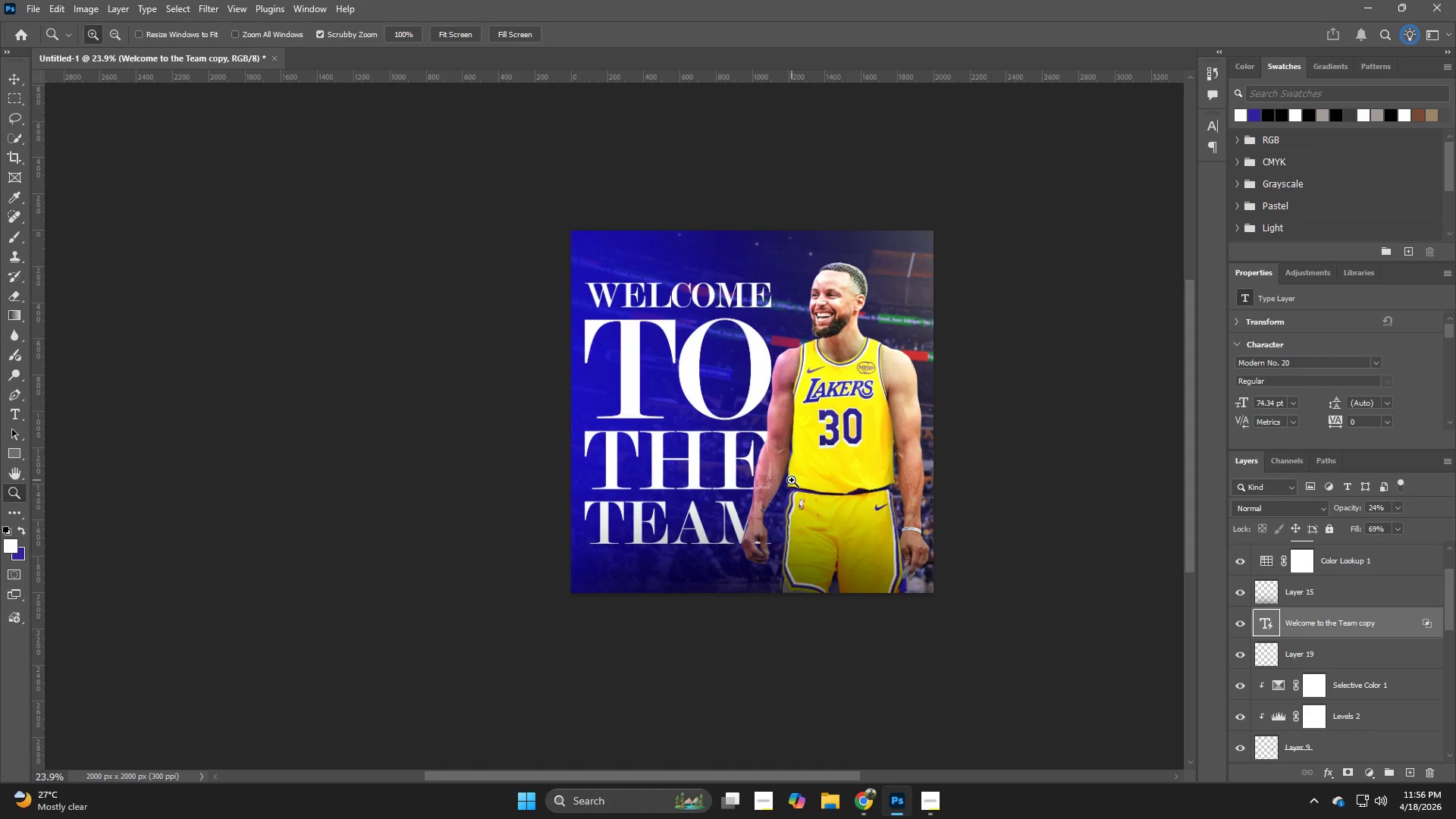 
hold_key(key=ControlLeft, duration=0.67)
 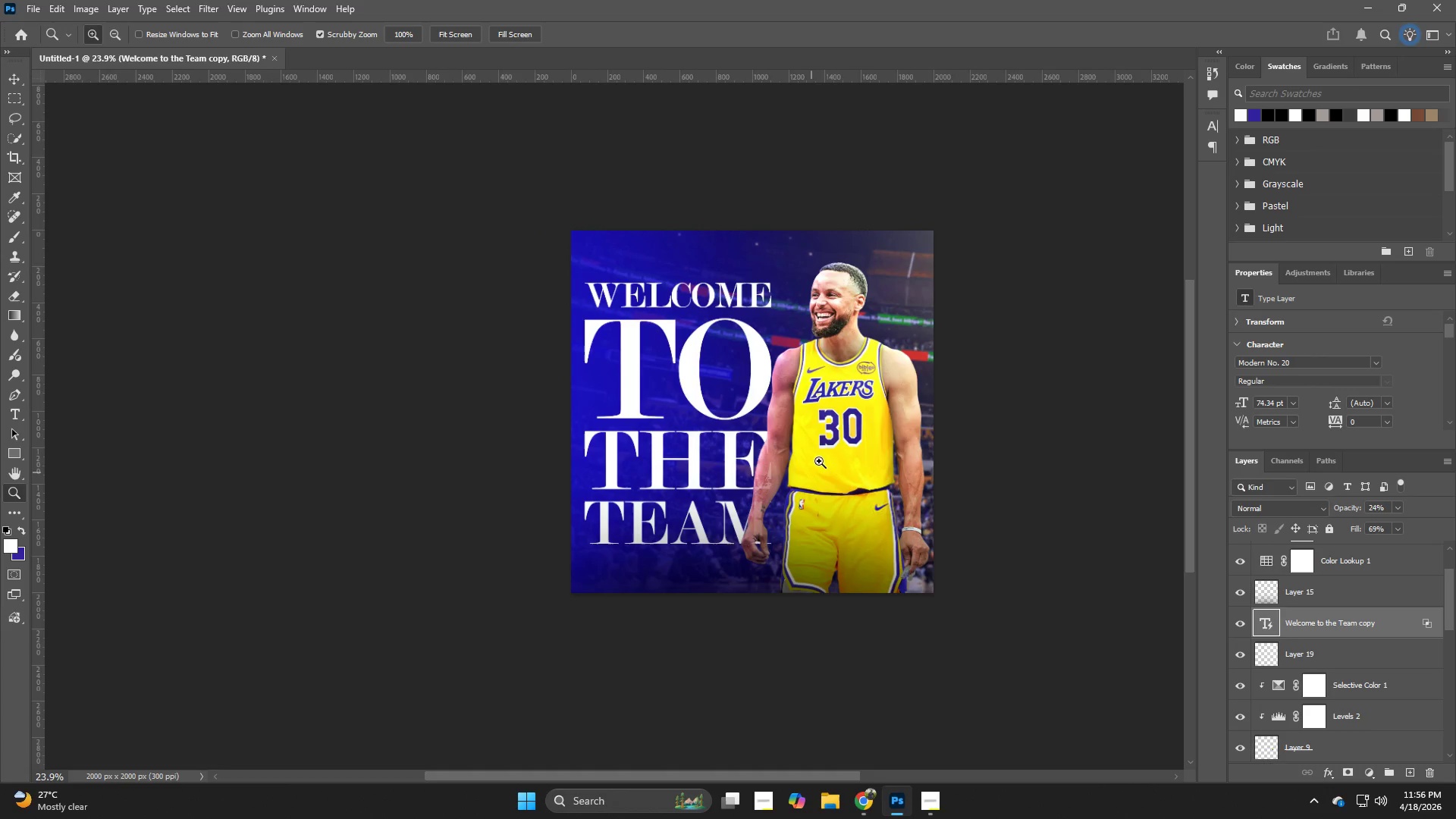 
hold_key(key=ShiftLeft, duration=0.58)
 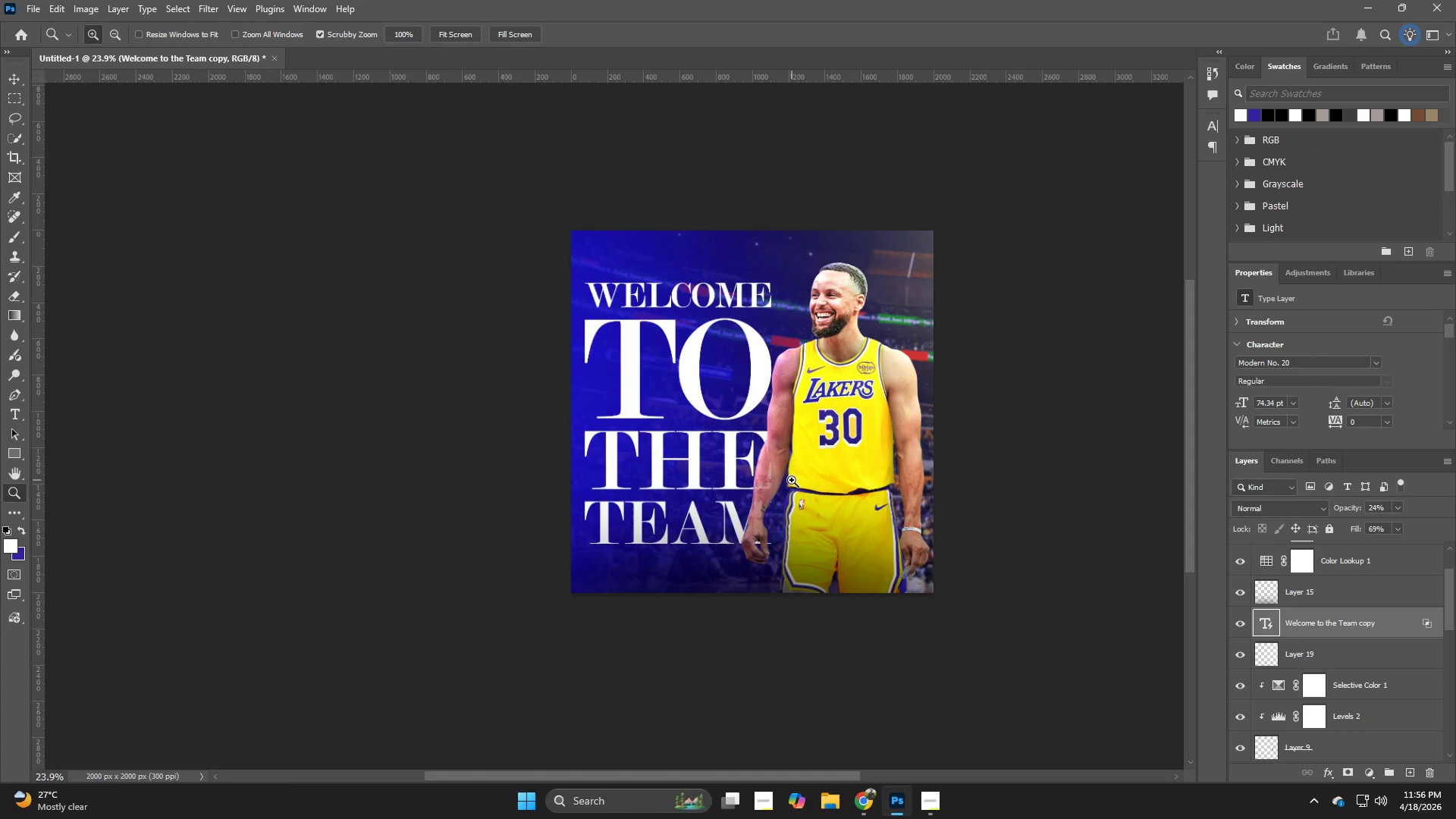 
hold_key(key=Z, duration=1.5)
 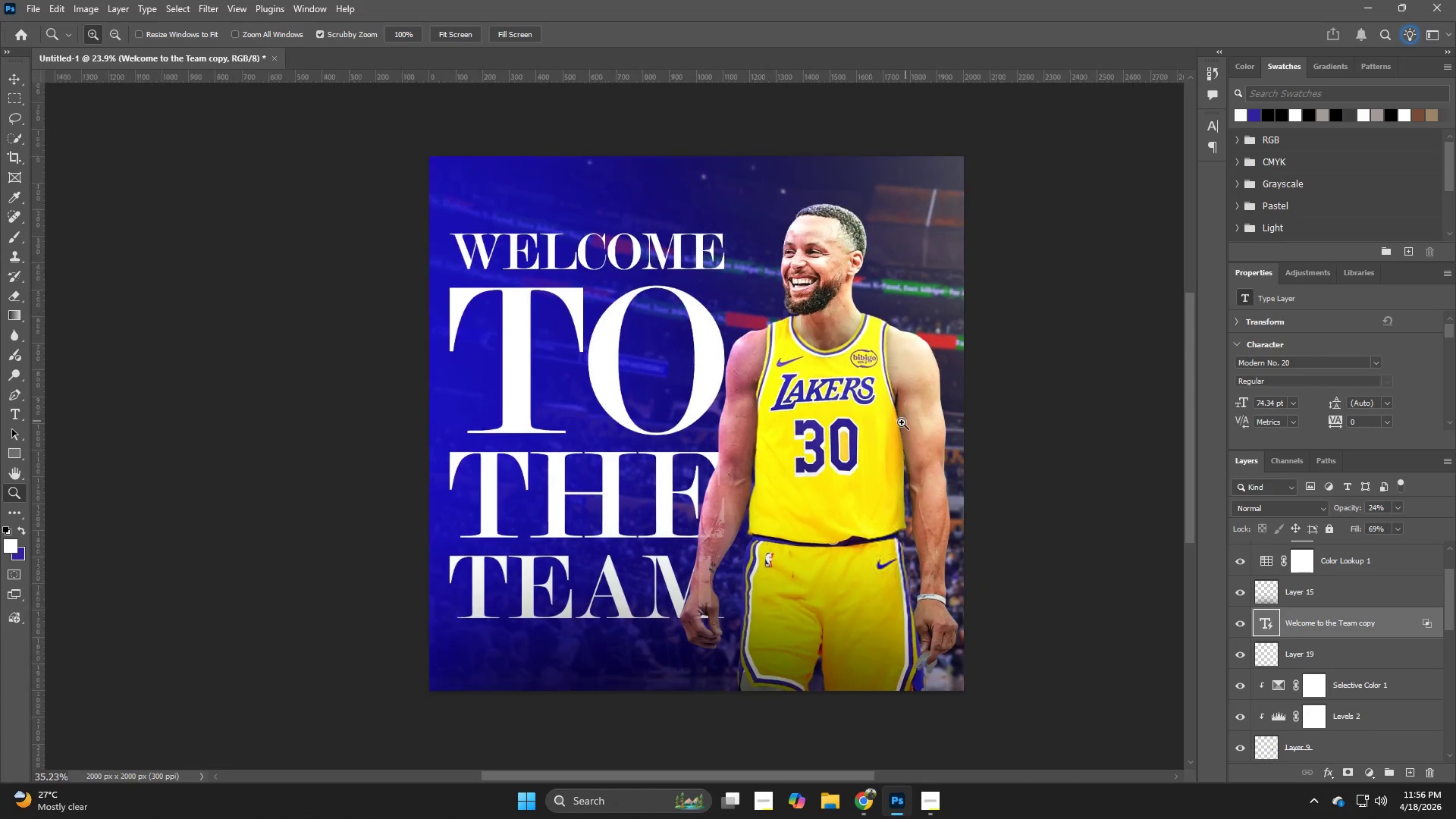 
left_click_drag(start_coordinate=[871, 386], to_coordinate=[899, 424])
 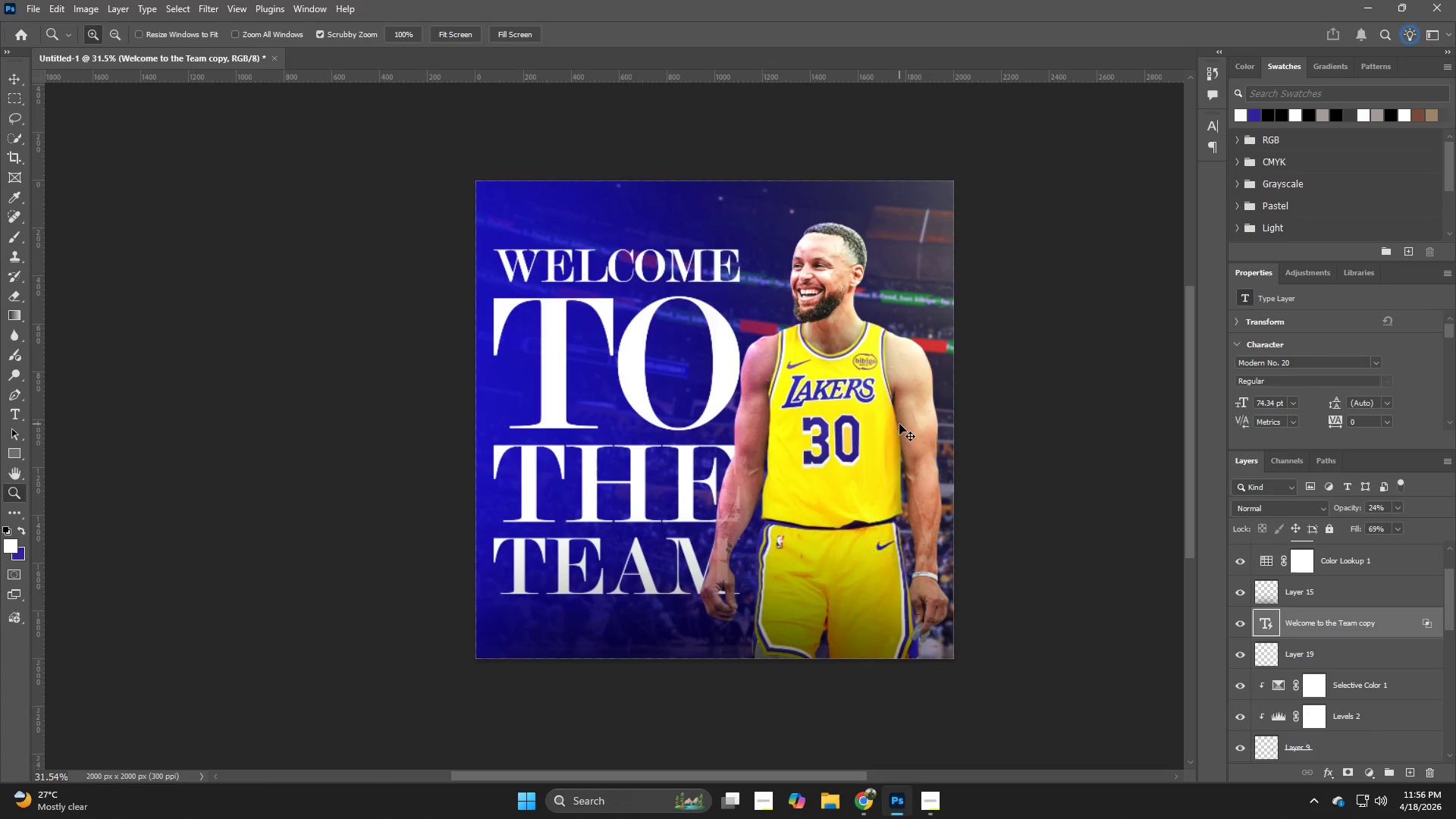 
hold_key(key=Z, duration=0.98)
 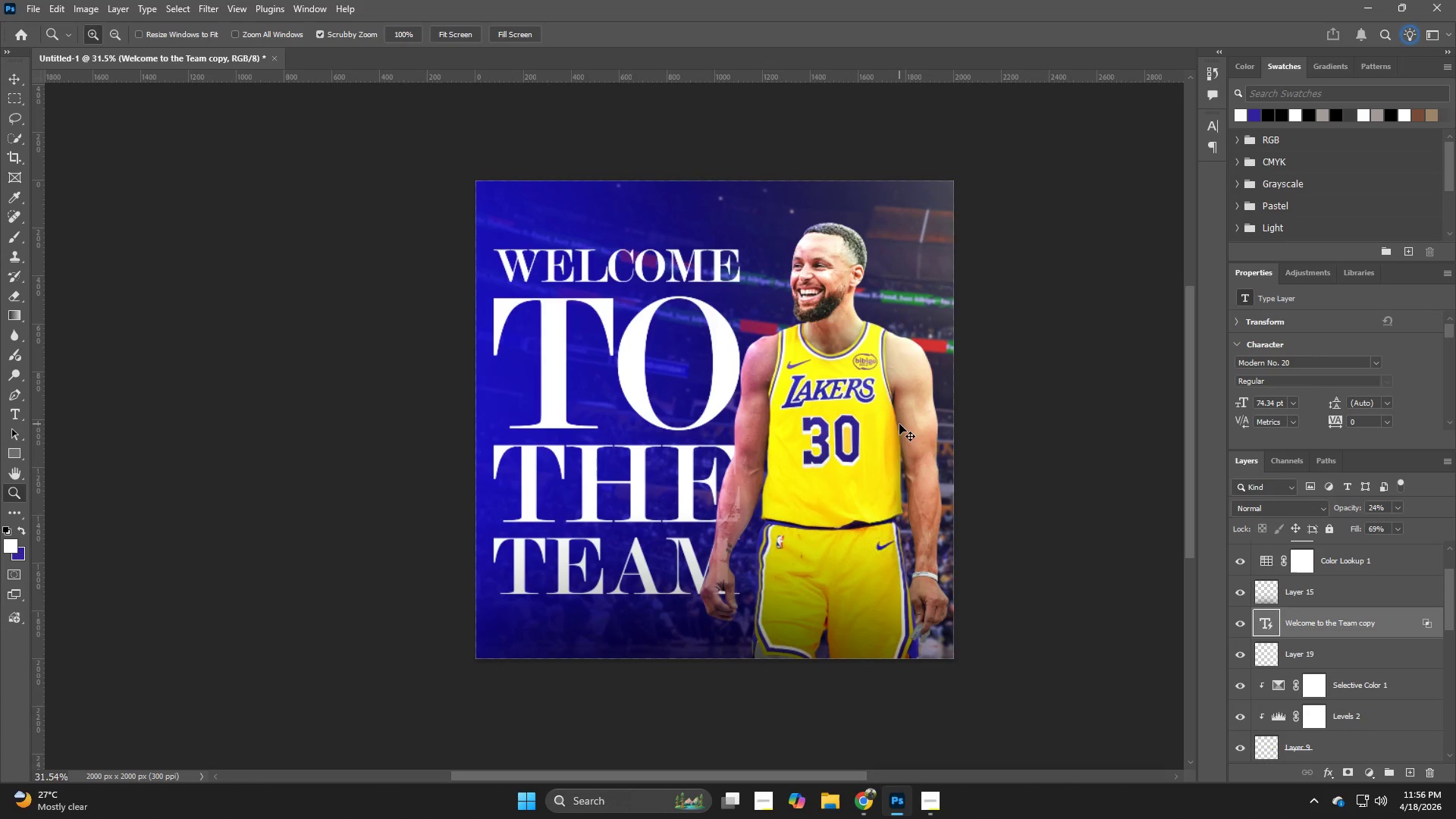 
key(Alt+Control+Shift+S)
 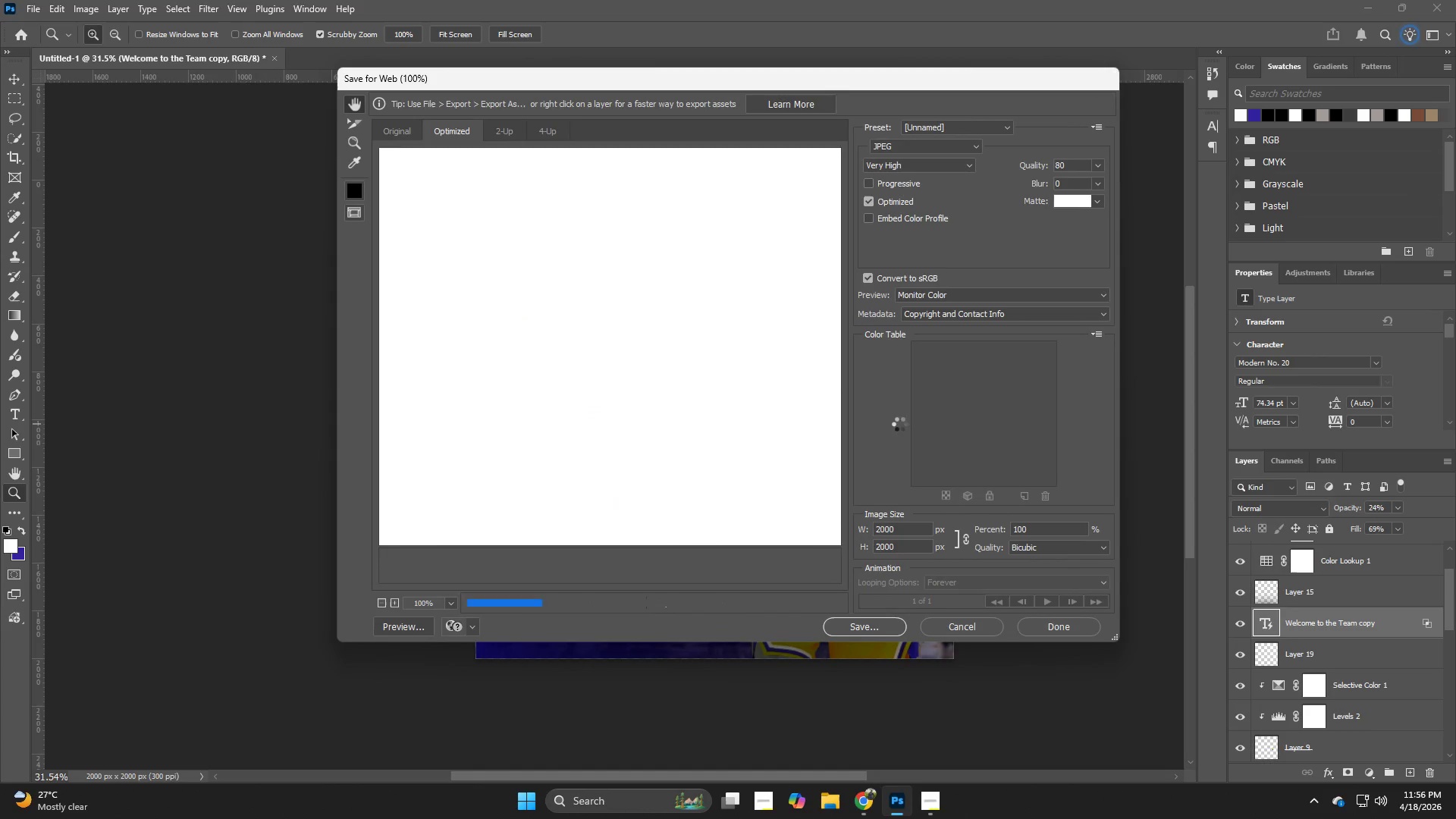 
key(NumpadEnter)
 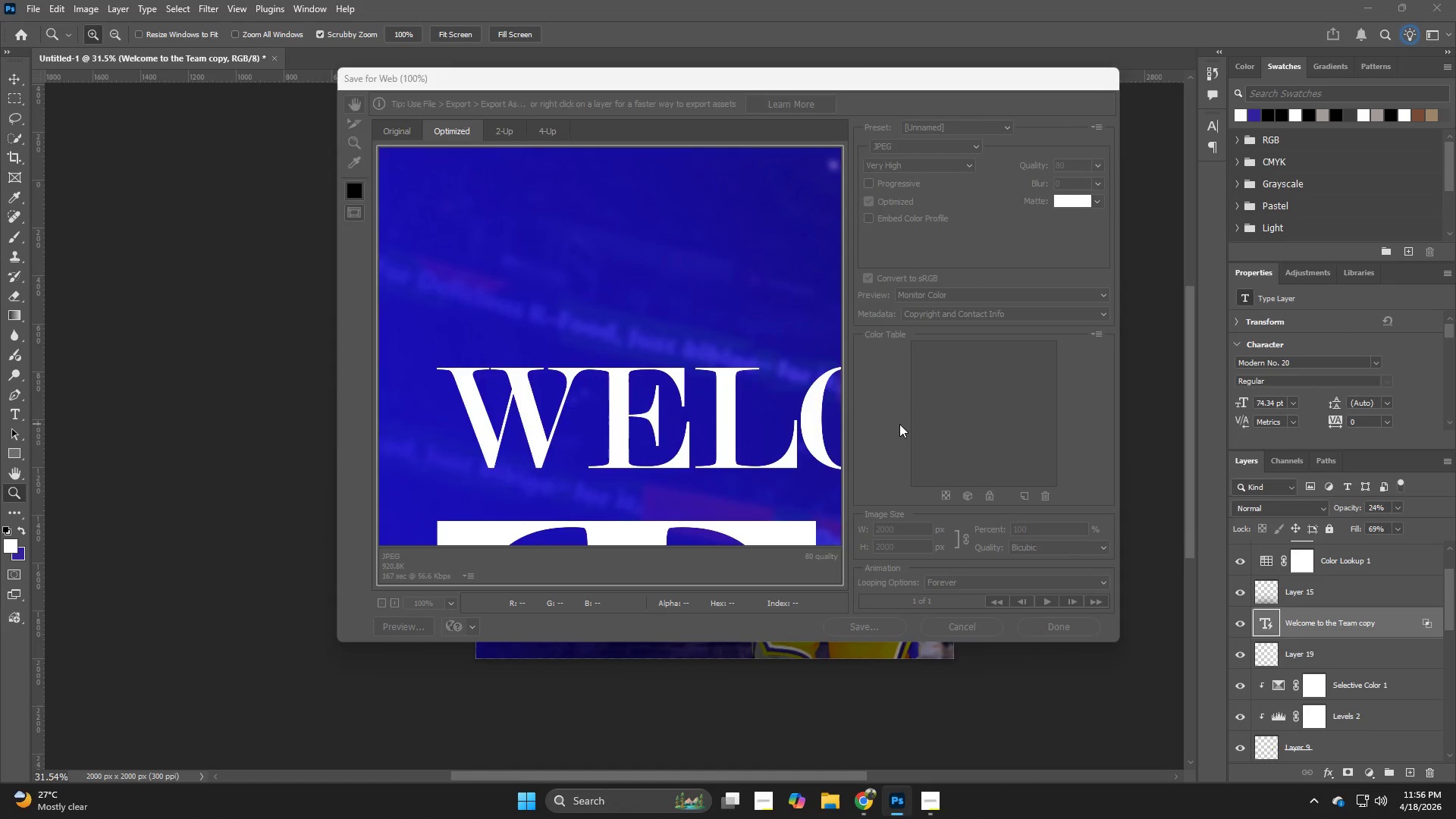 
key(Alt+Tab)
 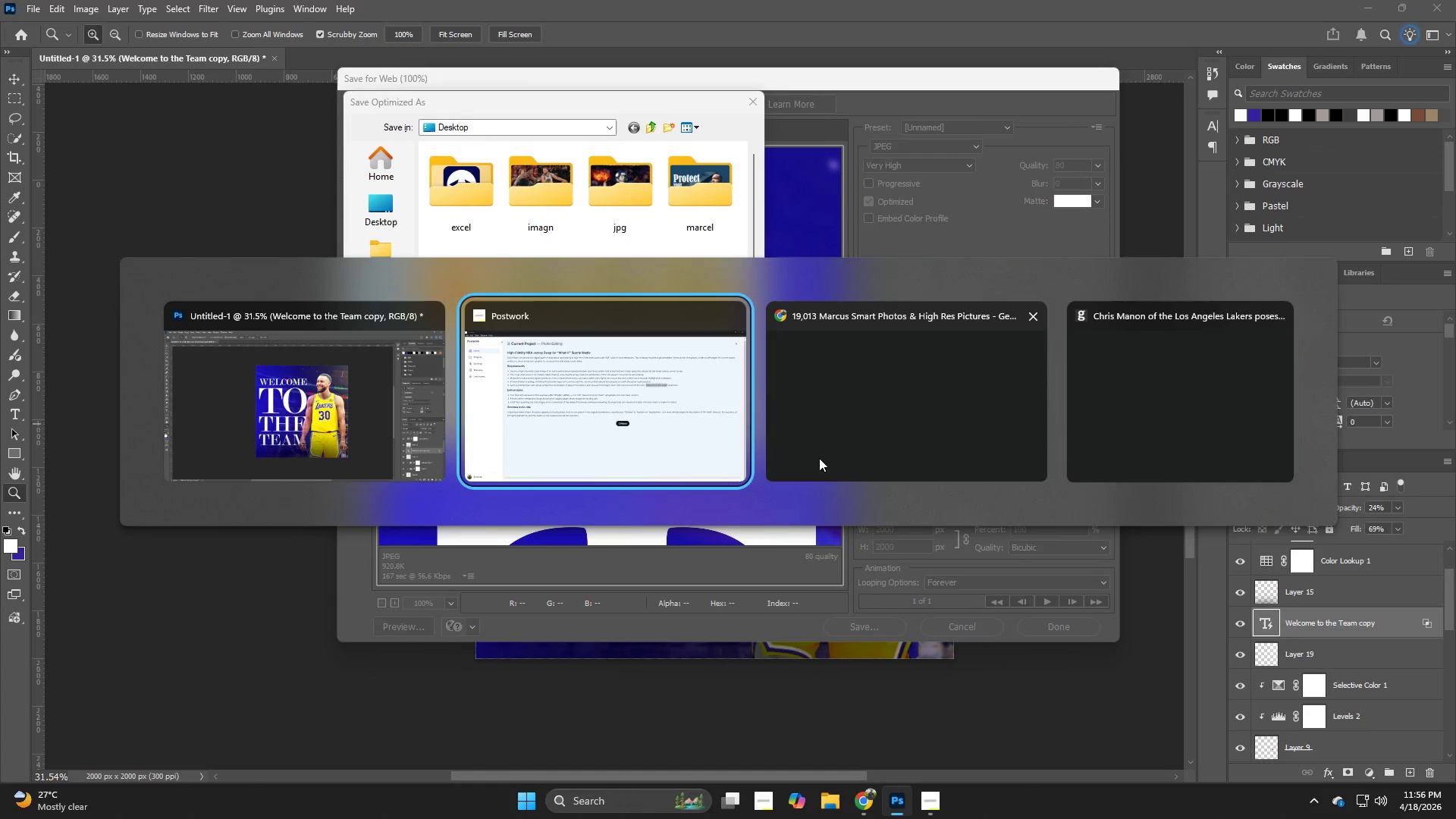 
left_click([384, 444])
 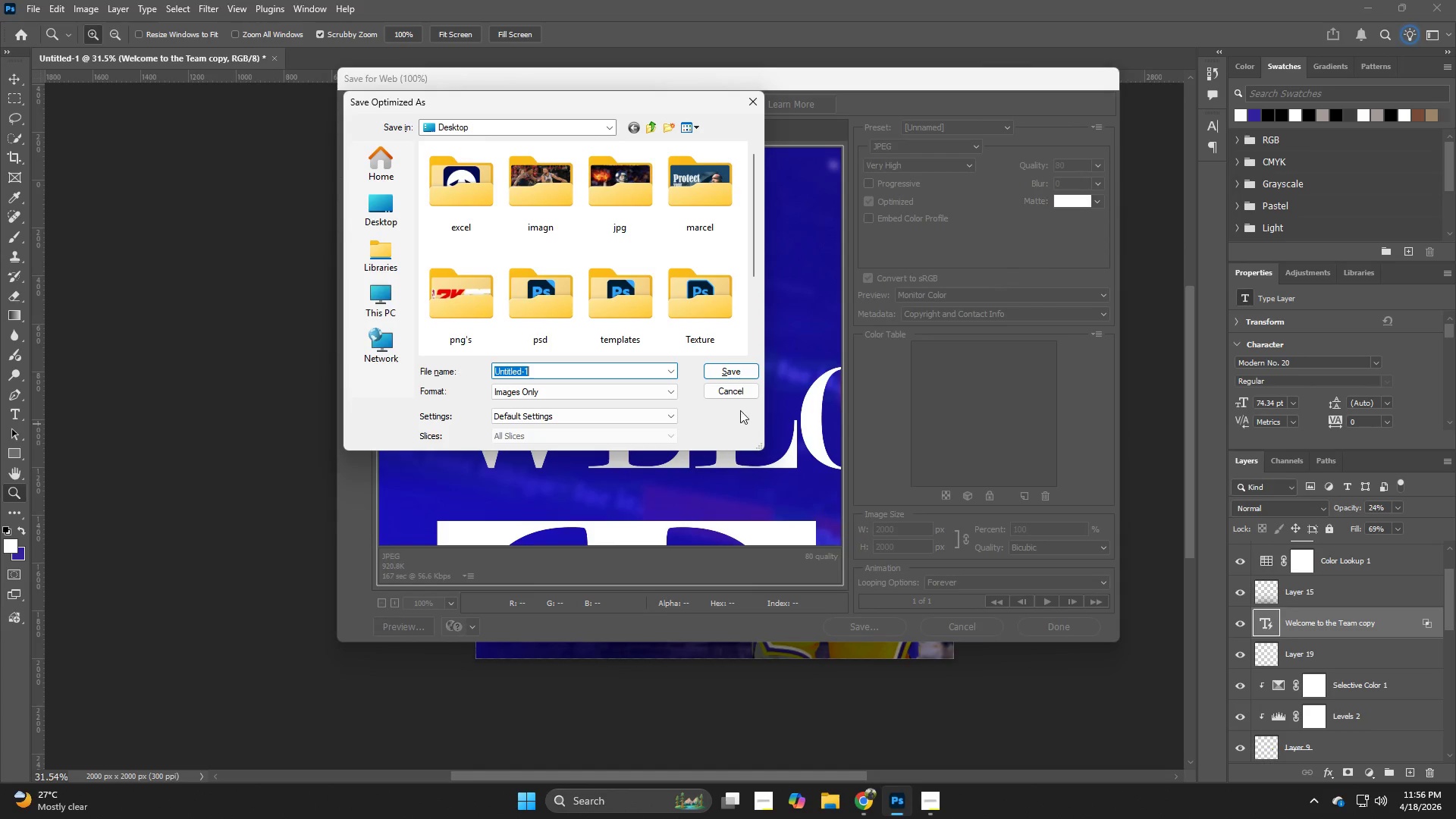 
left_click([739, 389])
 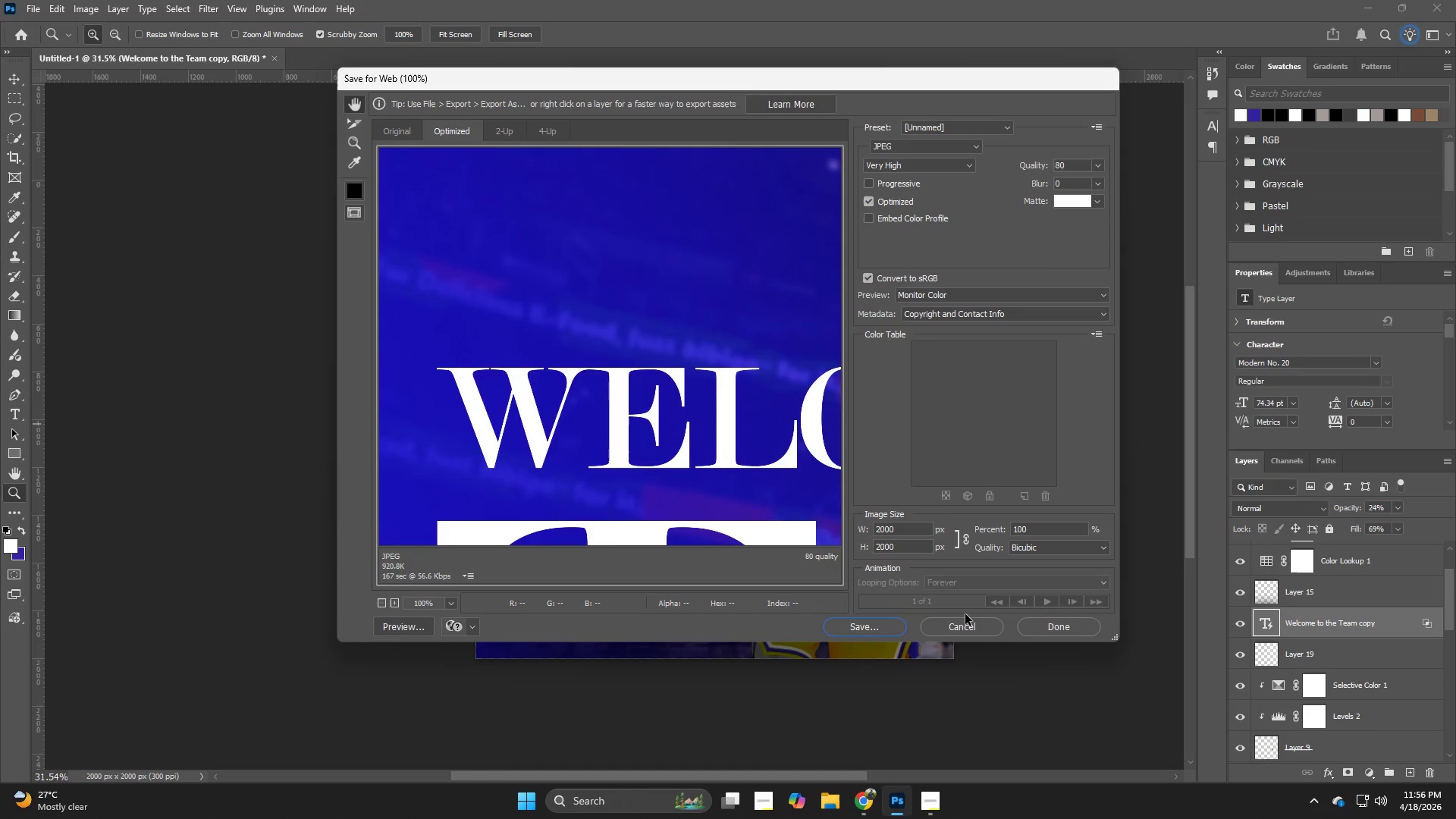 
left_click([971, 629])
 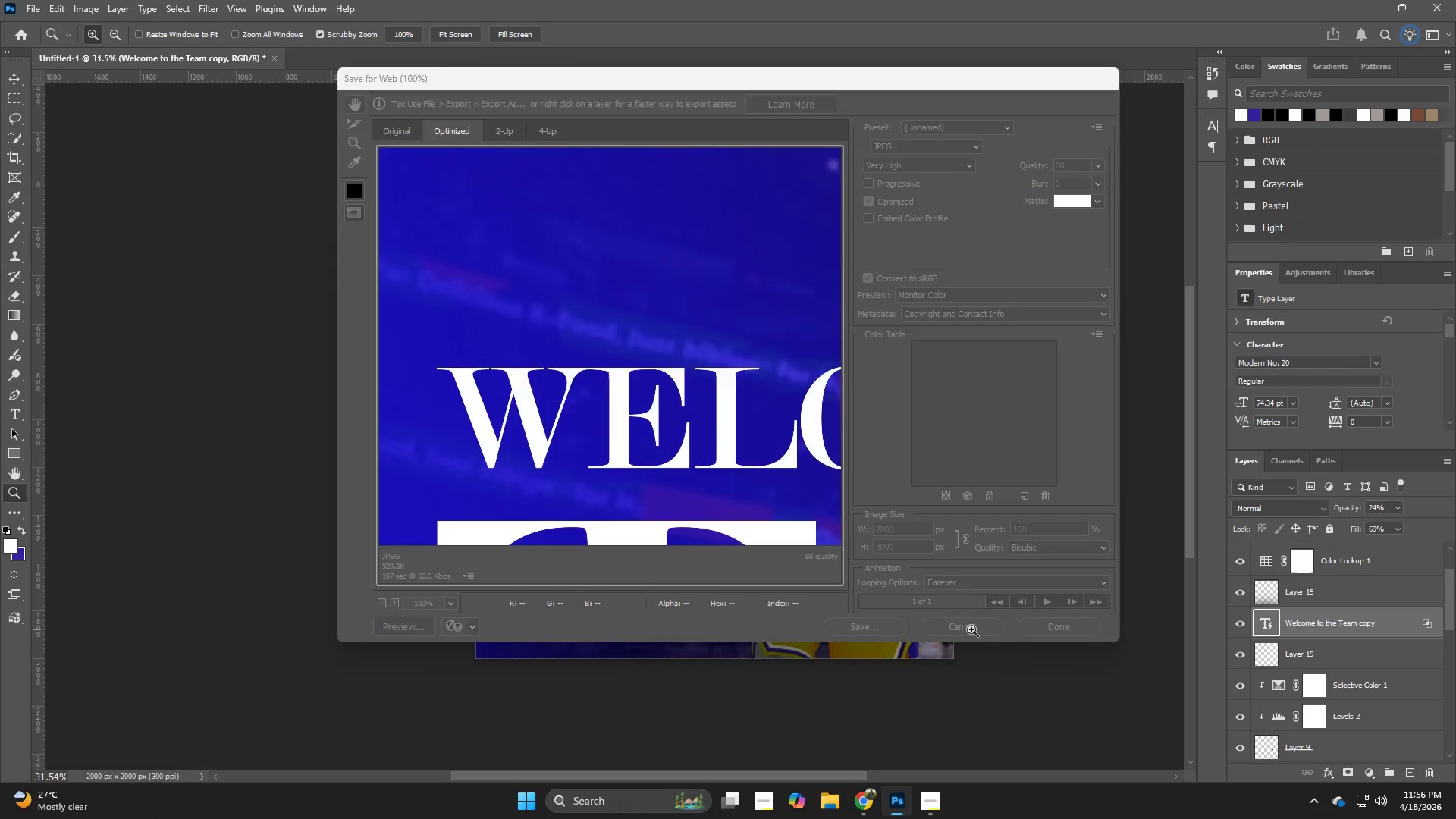 
key(Alt+Control+Shift+W)
 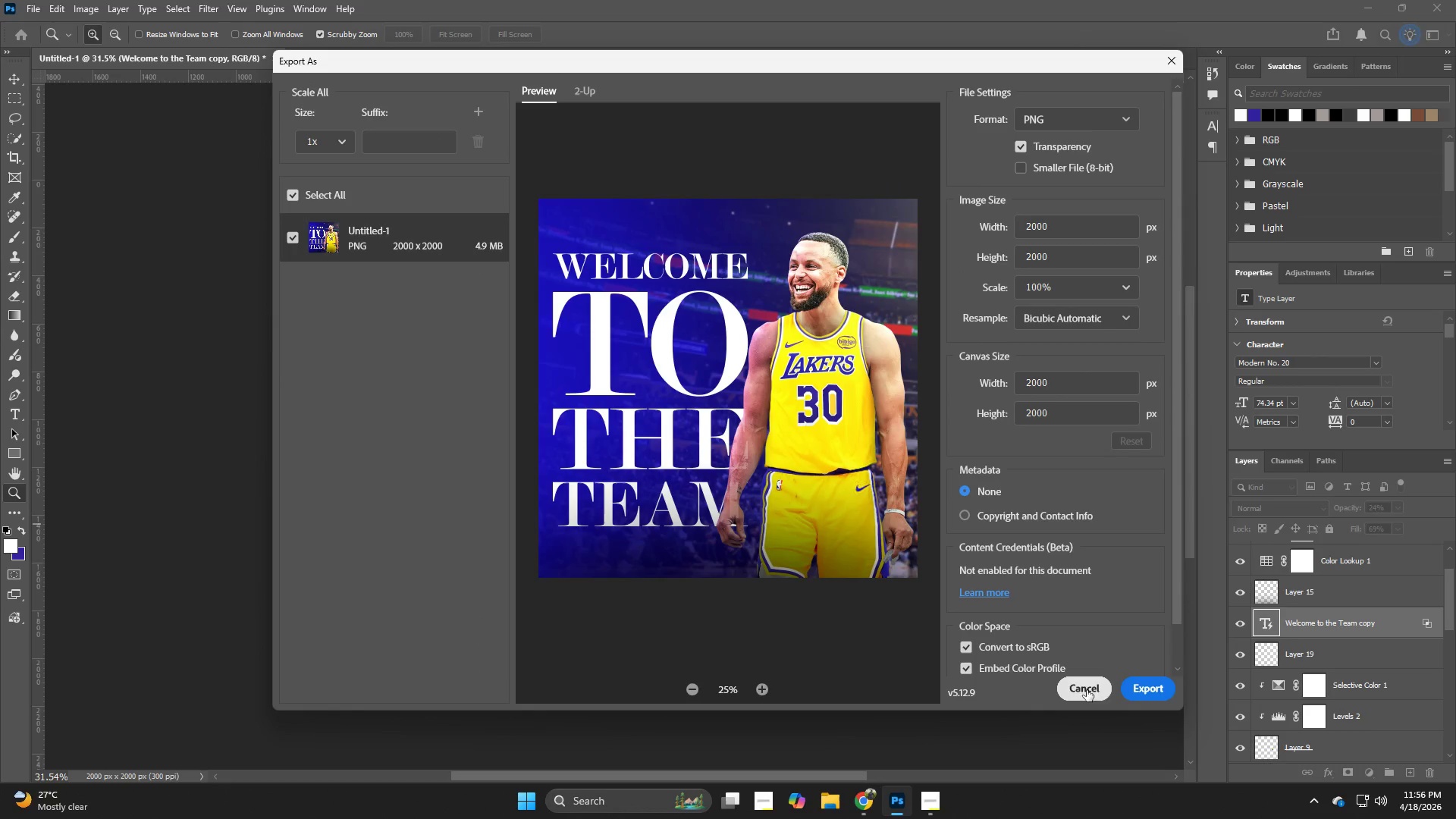 
left_click([1155, 686])
 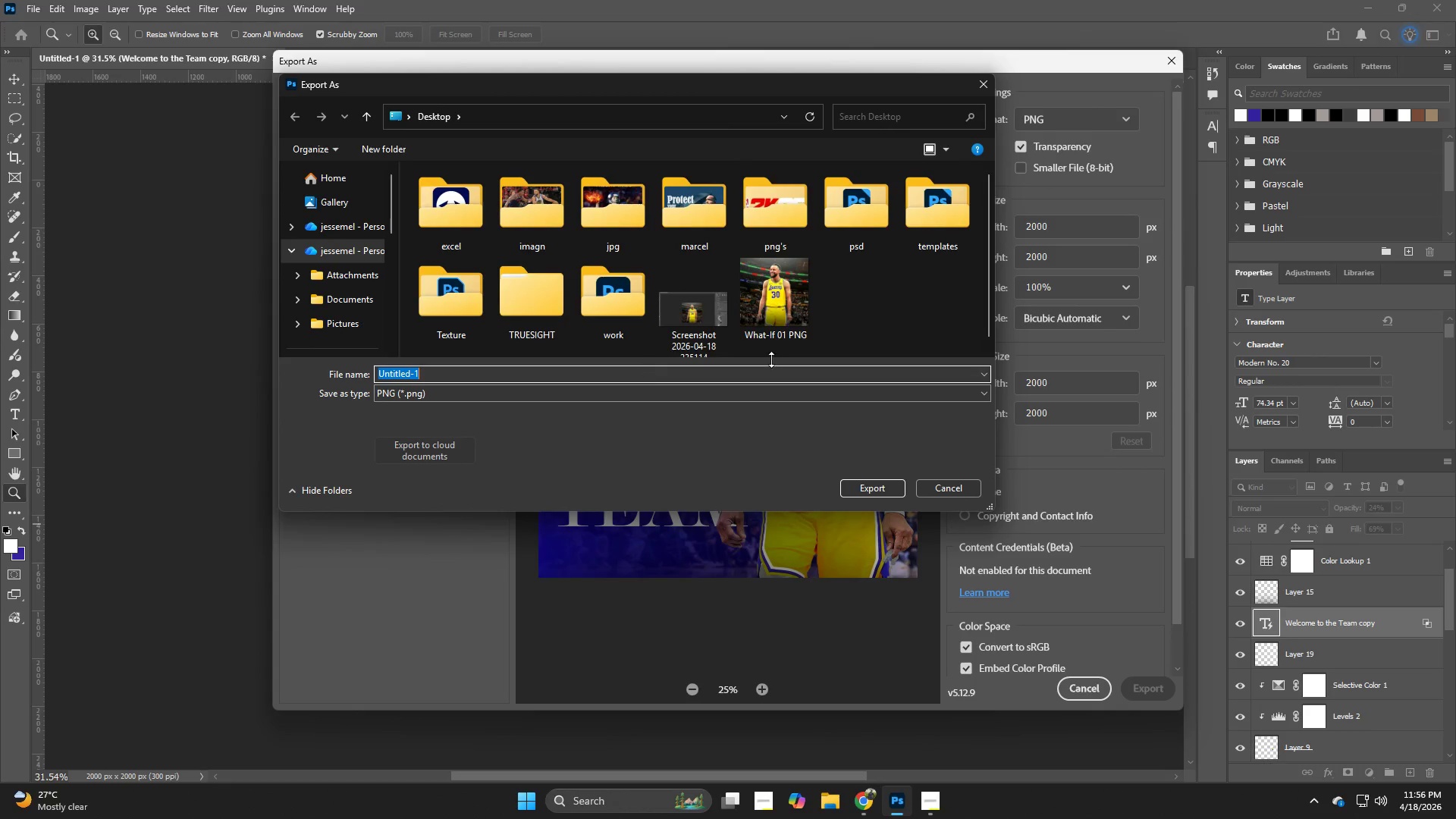 
left_click([784, 308])
 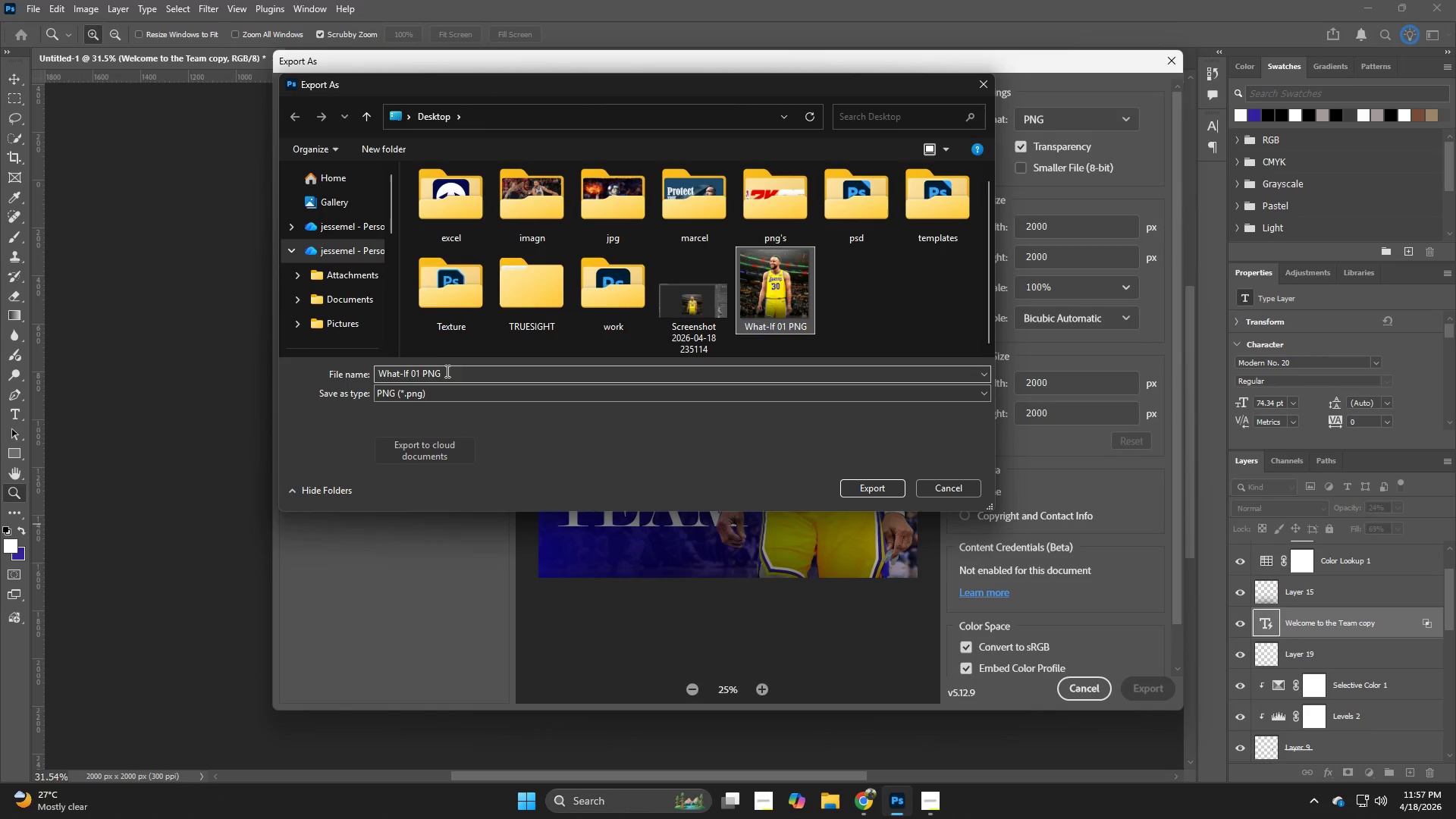 
left_click([423, 370])
 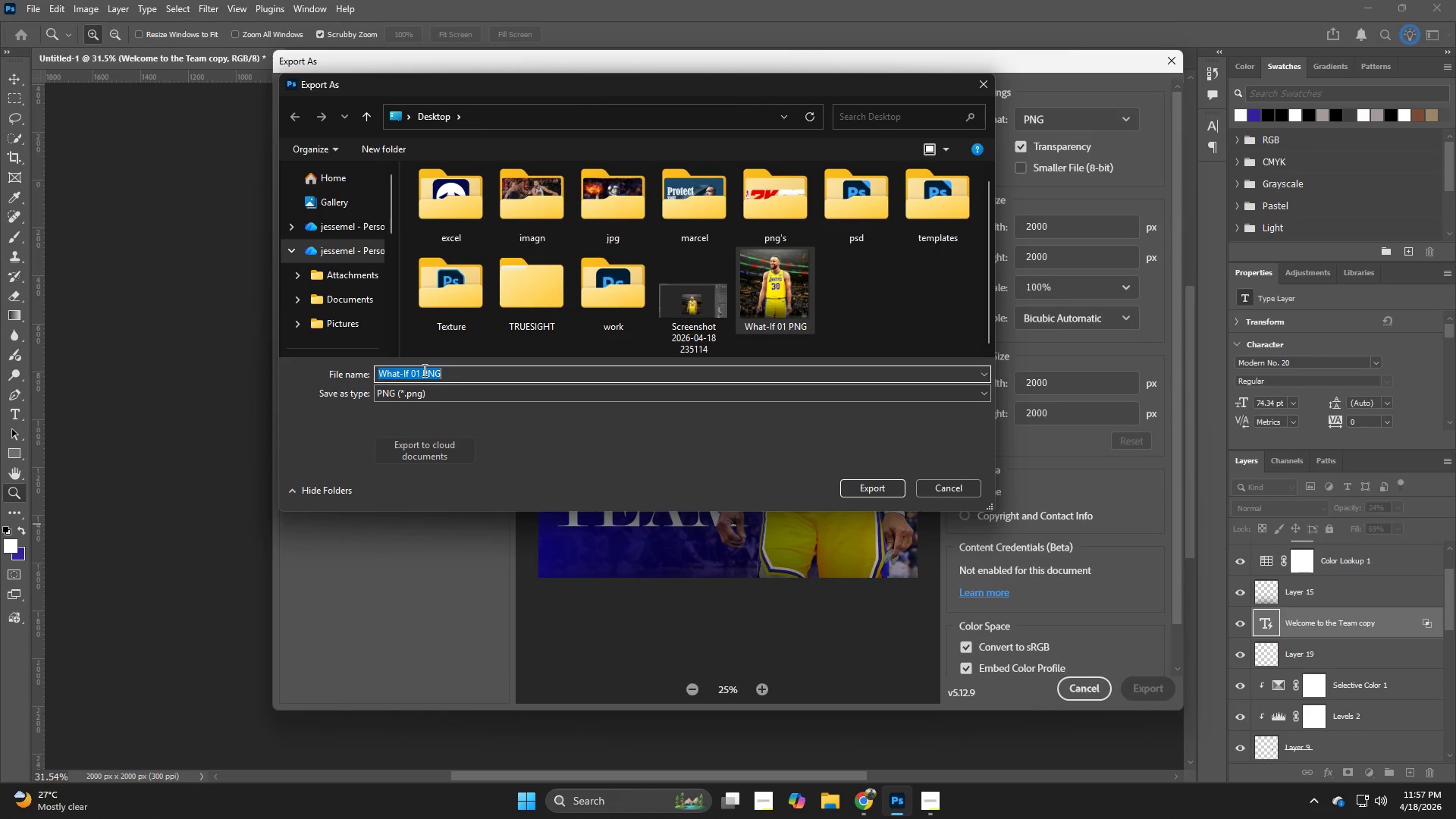 
left_click([423, 370])
 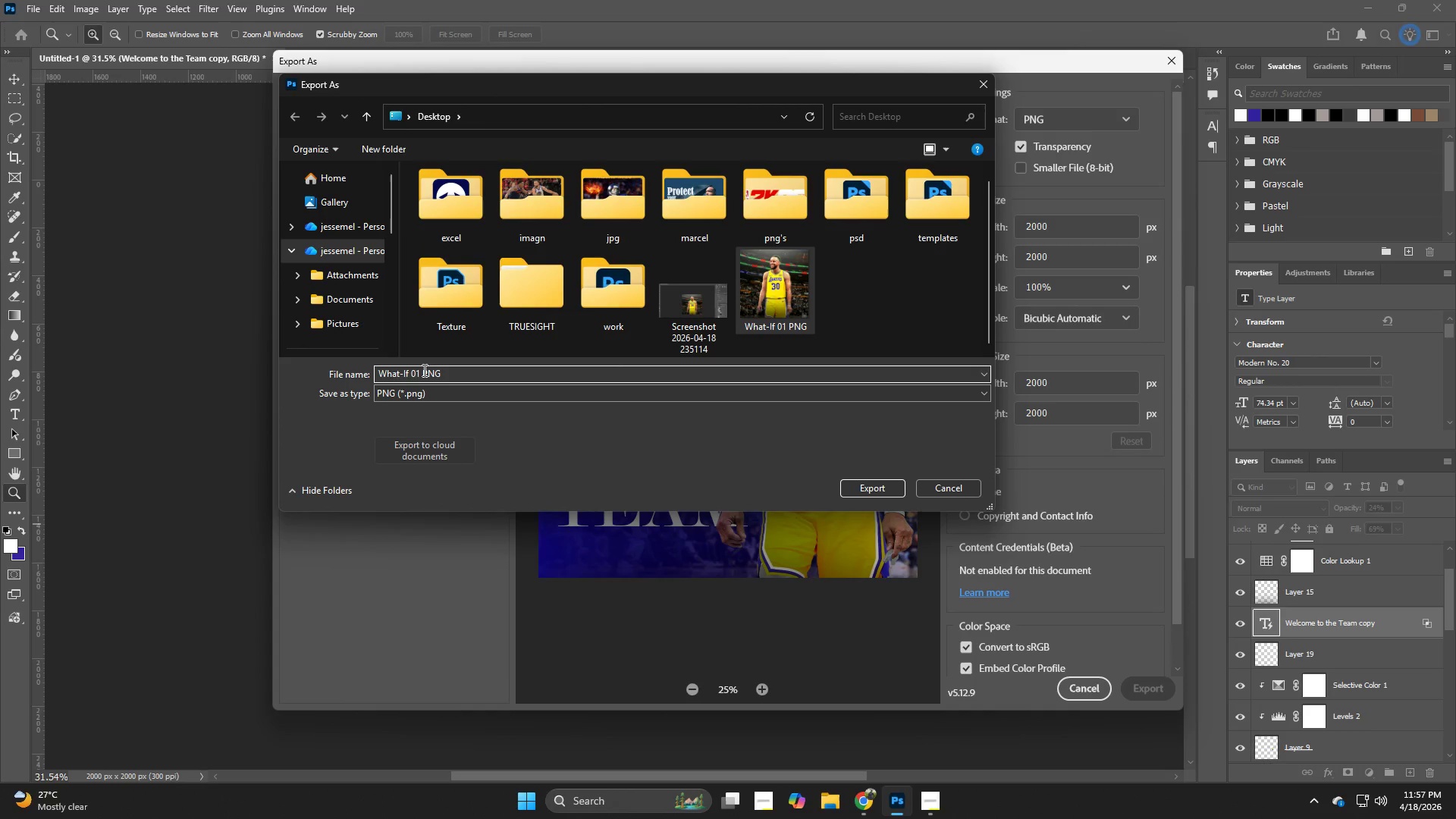 
type(with text )
 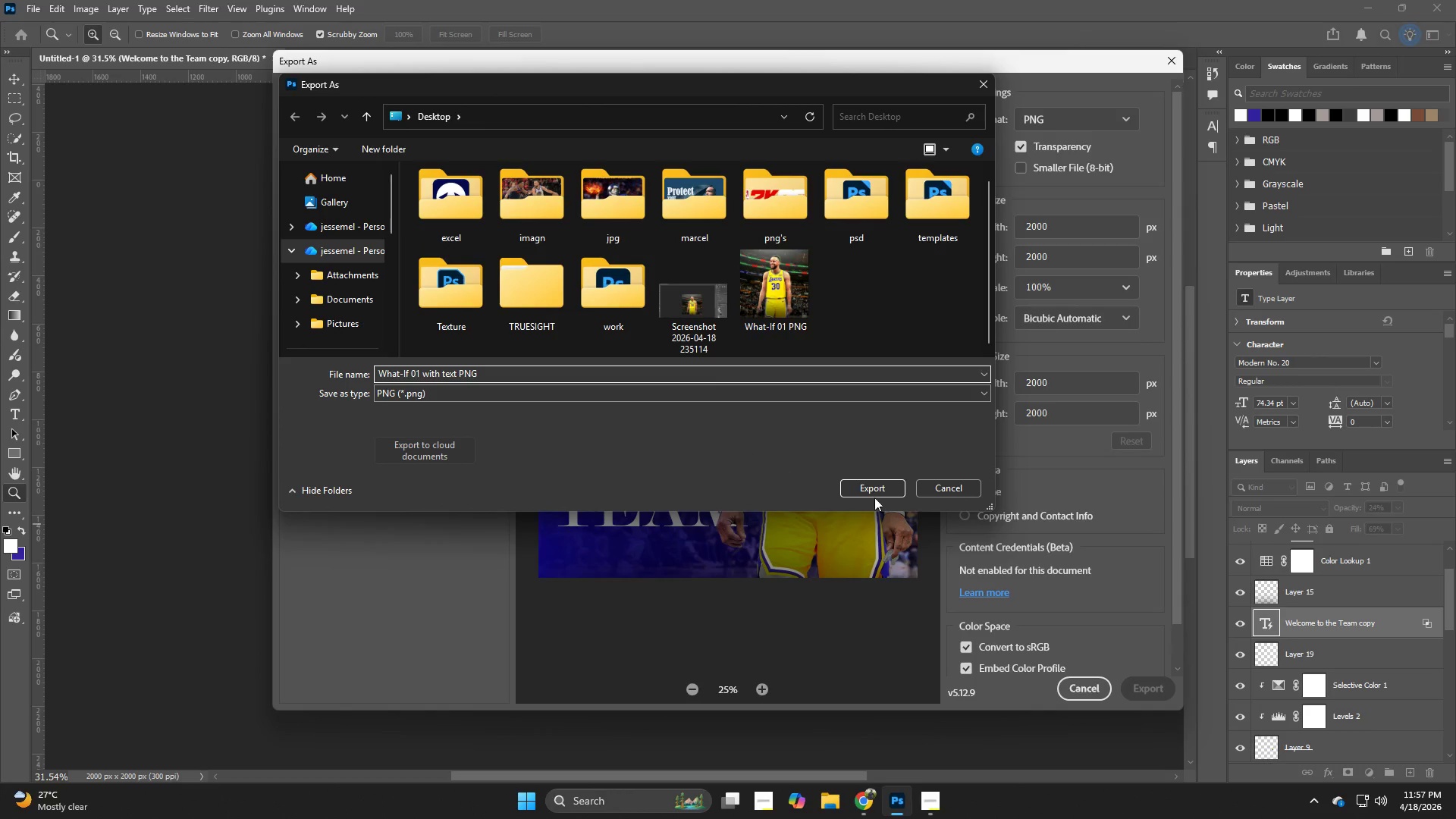 
left_click([878, 488])
 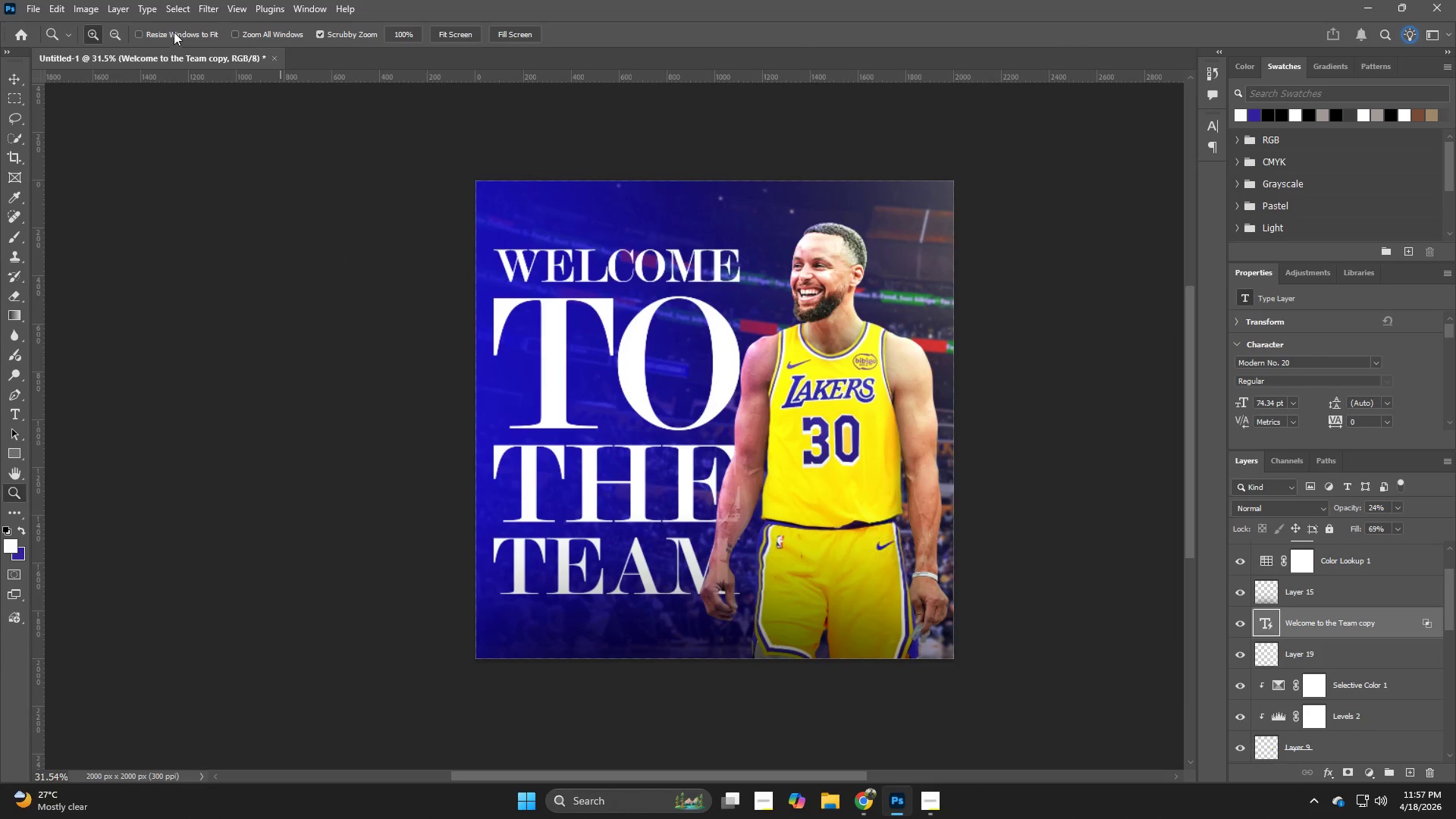 
left_click([36, 7])
 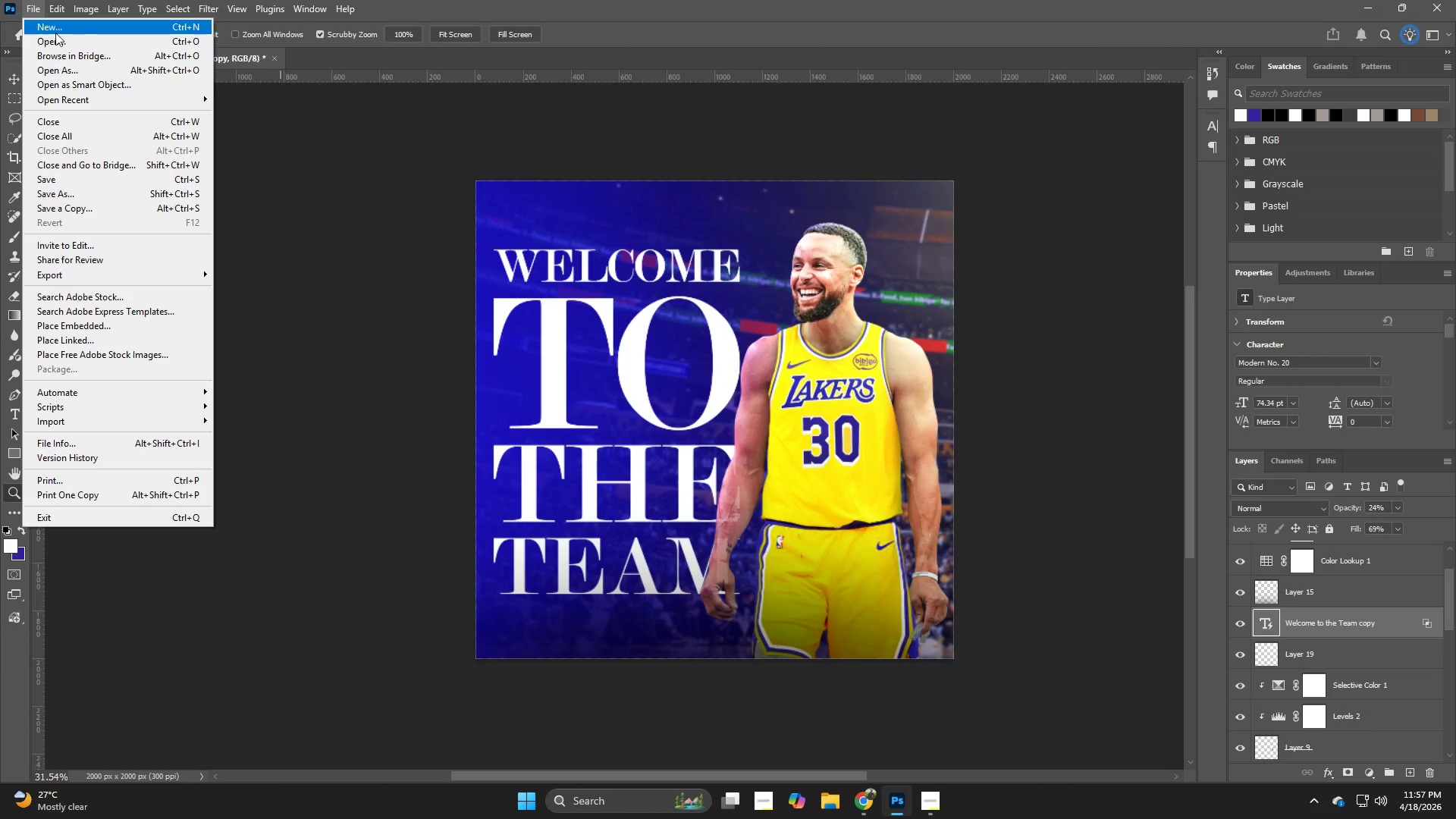 
left_click([54, 29])
 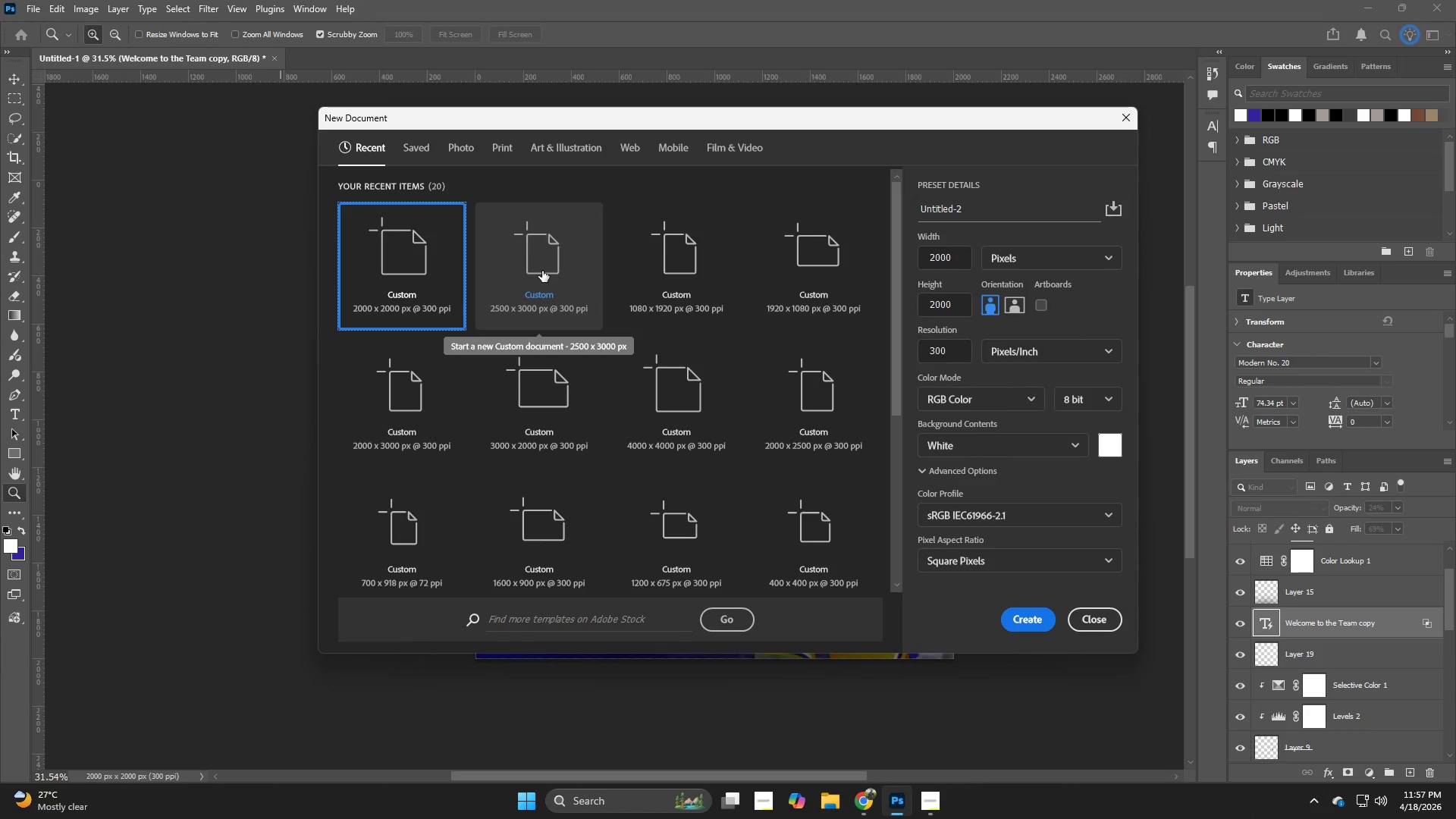 
wait(11.25)
 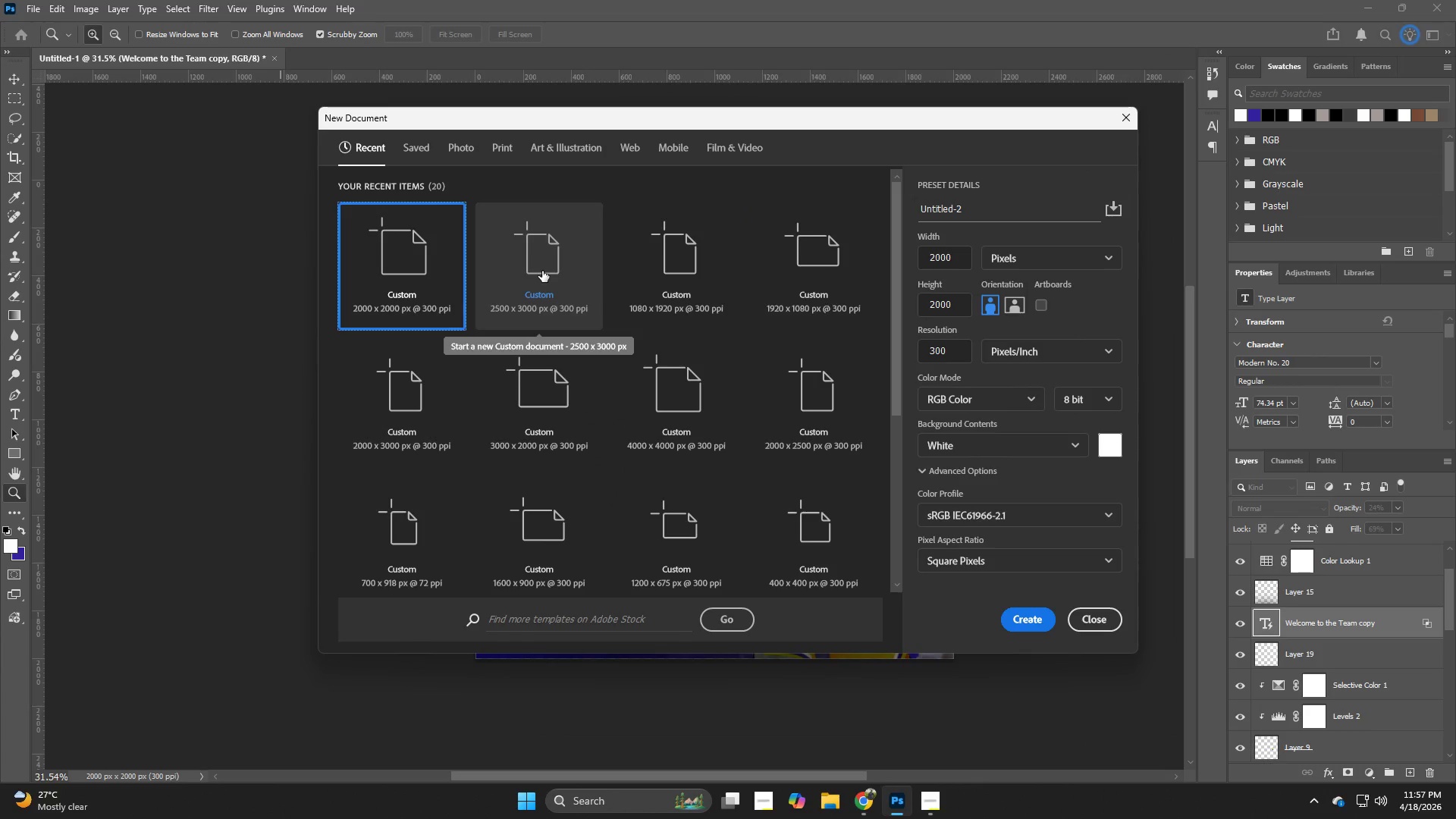 
left_click([1094, 628])
 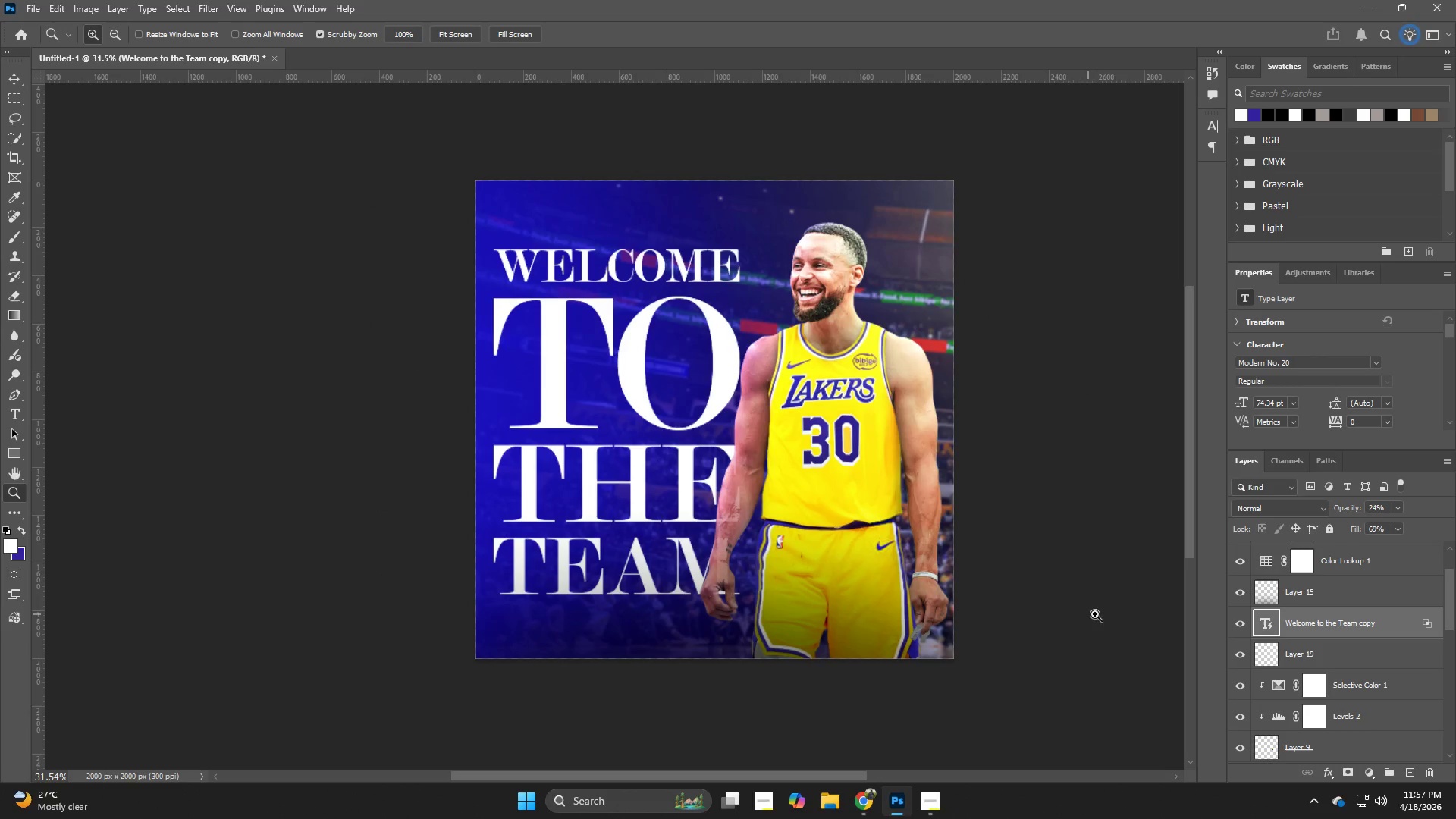 
left_click([1455, 818])
 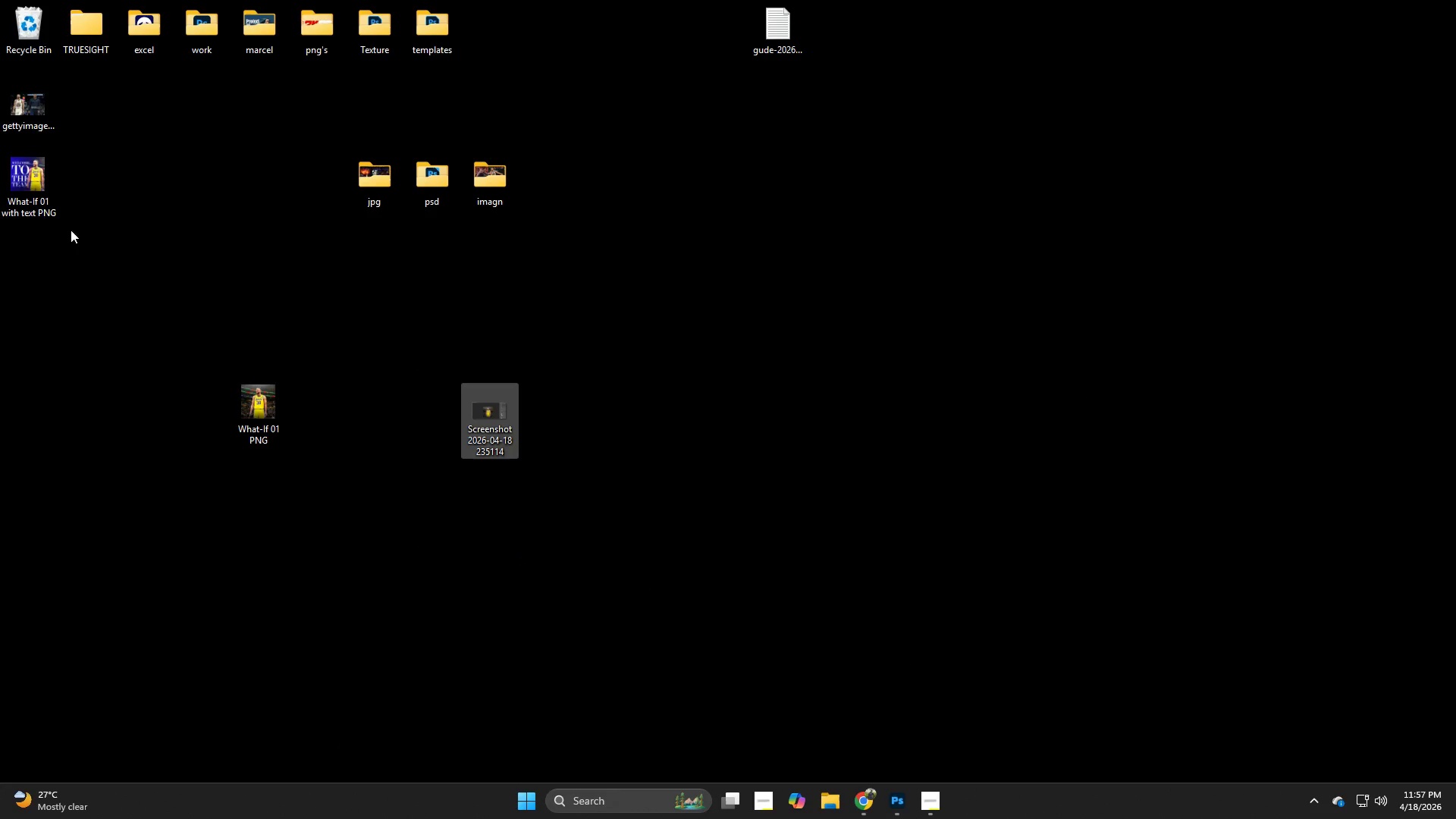 
left_click_drag(start_coordinate=[45, 171], to_coordinate=[328, 401])
 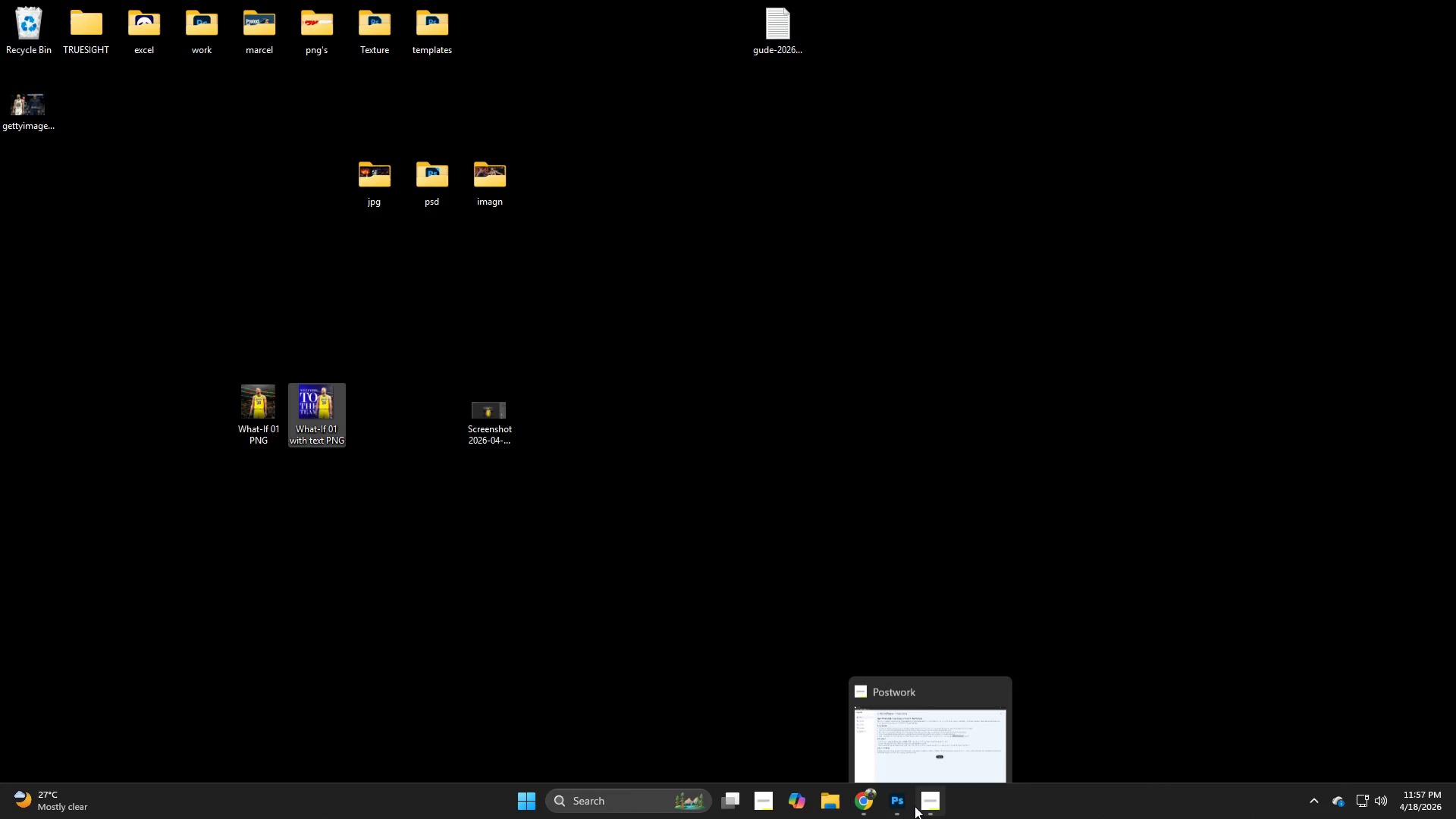 
left_click([933, 805])